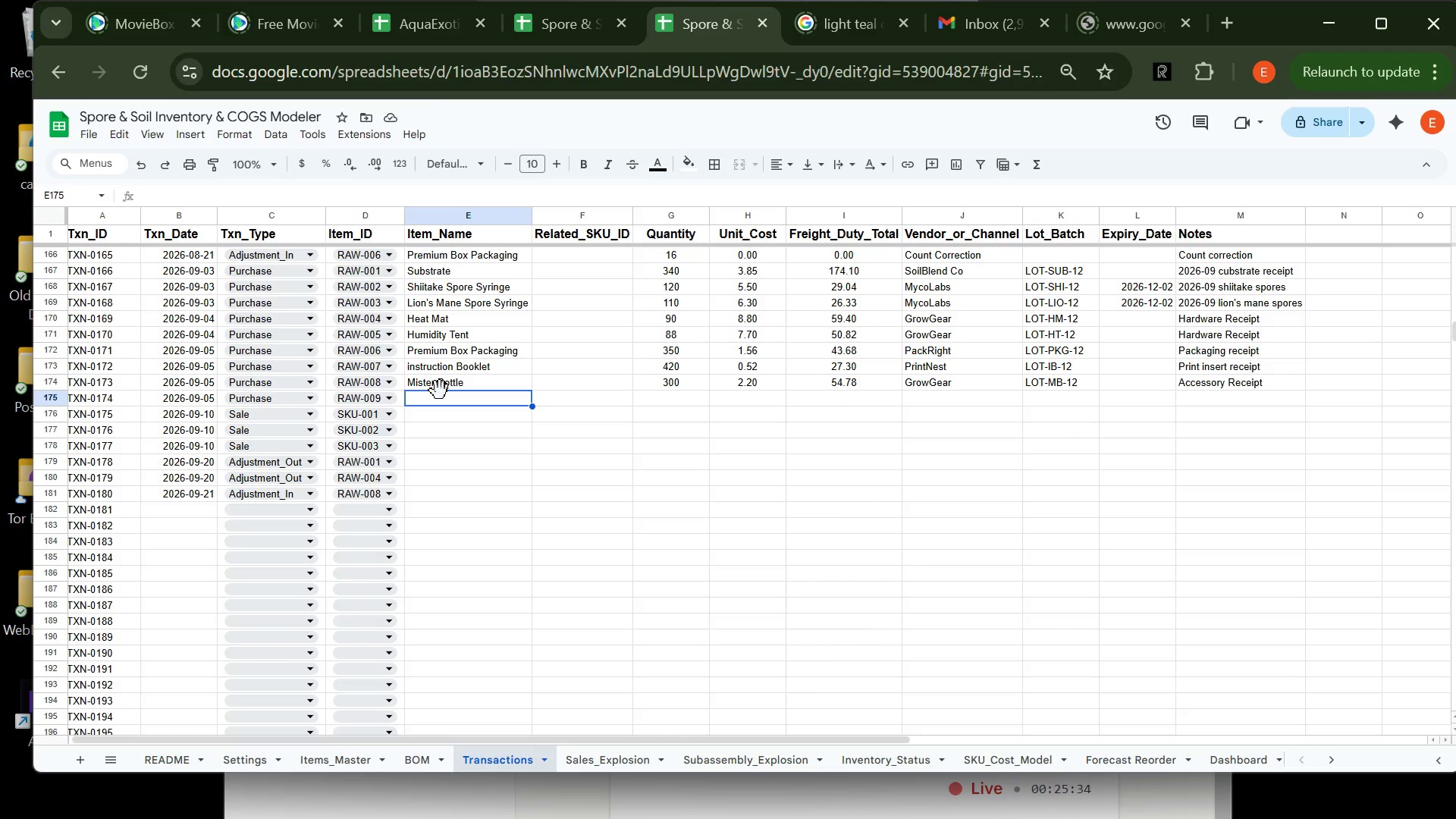 
wait(11.66)
 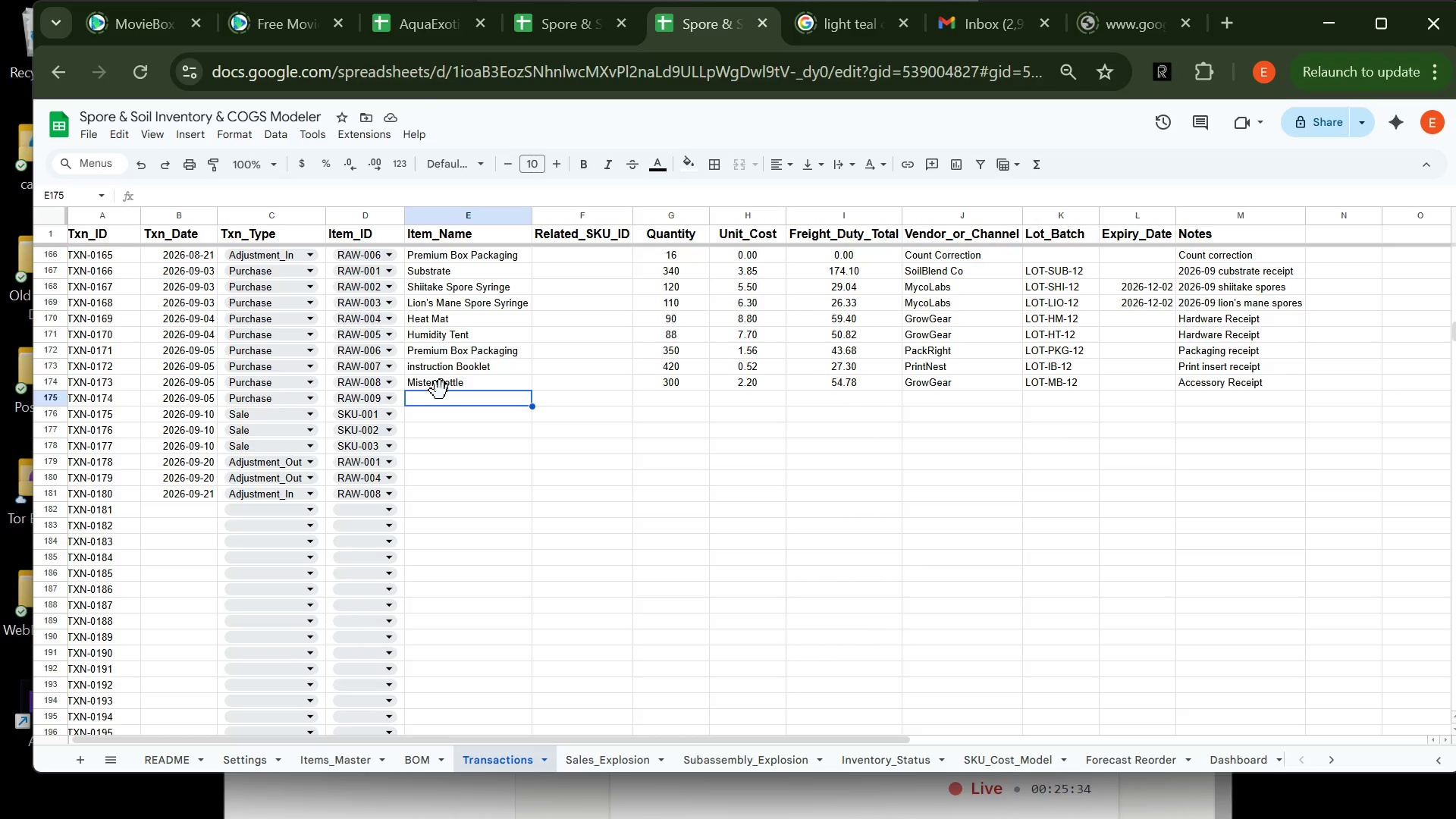 
type(Thwerm)
key(Backspace)
key(Backspace)
key(Backspace)
key(Backspace)
type(ermo)
key(Tab)
key(Tab)
type(300)
key(Tab)
type(1.02)
key(Tab)
type(32.74)
key(Tab)
type(la)
key(Tab)
type(LOT-TS-12)
key(Tab)
key(Tab)
type(A)
 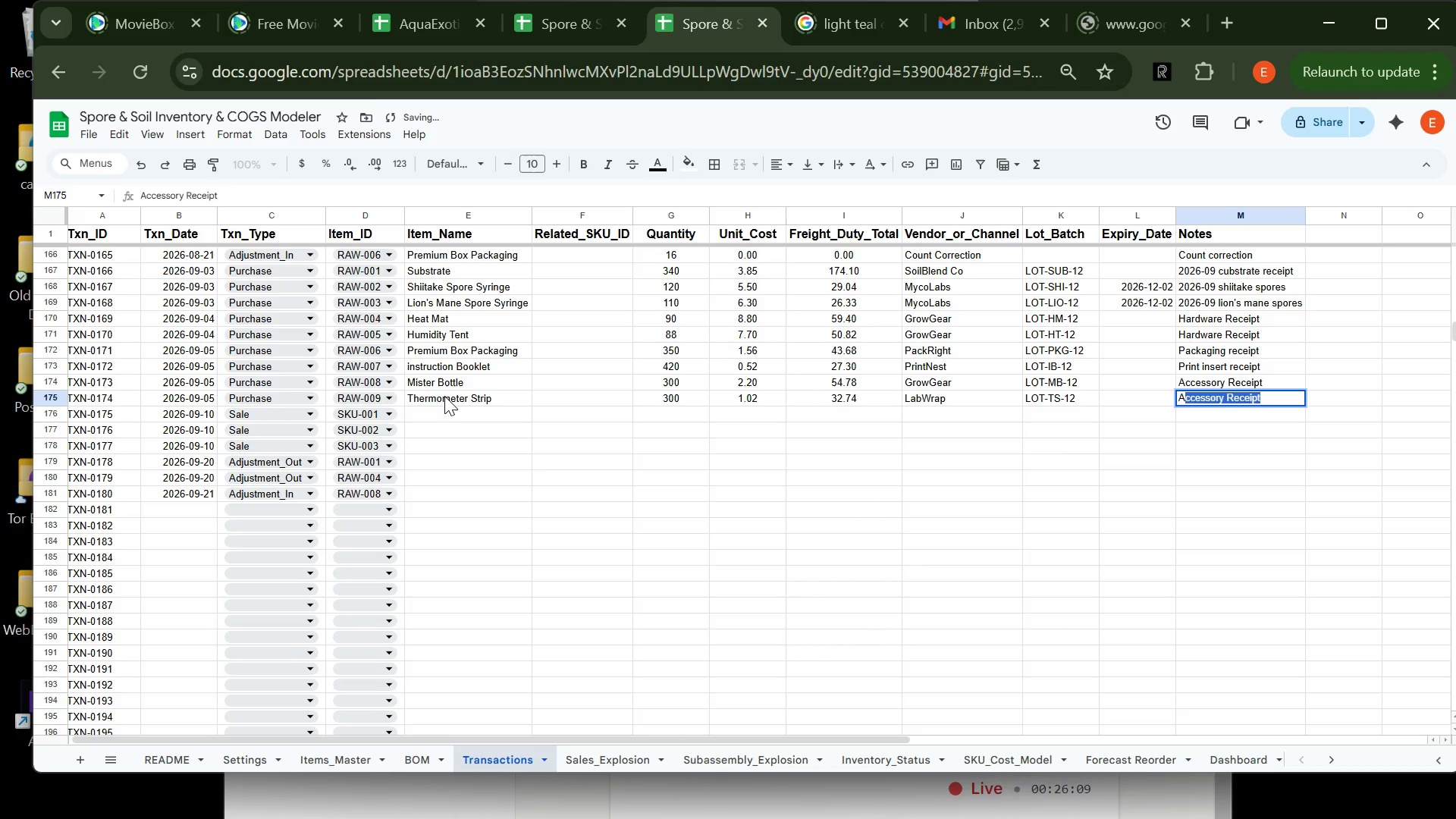 
key(Enter)
 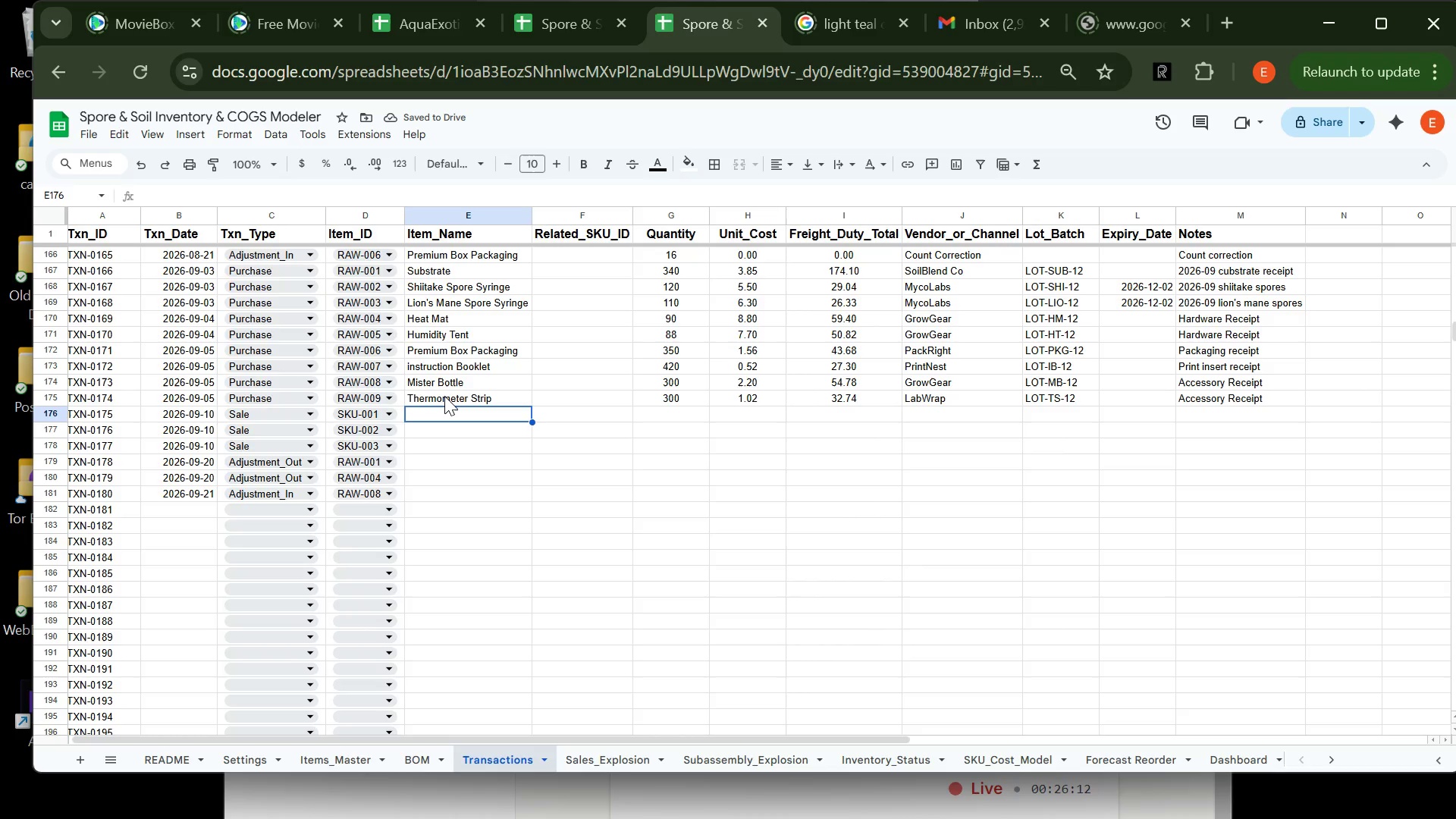 
type(The s)
key(Tab)
type(SKU-001)
key(Tab)
type(56)
key(Tab)
type(29.99)
key(Tab)
type(0)
key(Tab)
type(DTC)
key(Tab)
key(Tab)
key(Tab)
type(2026-09 )
 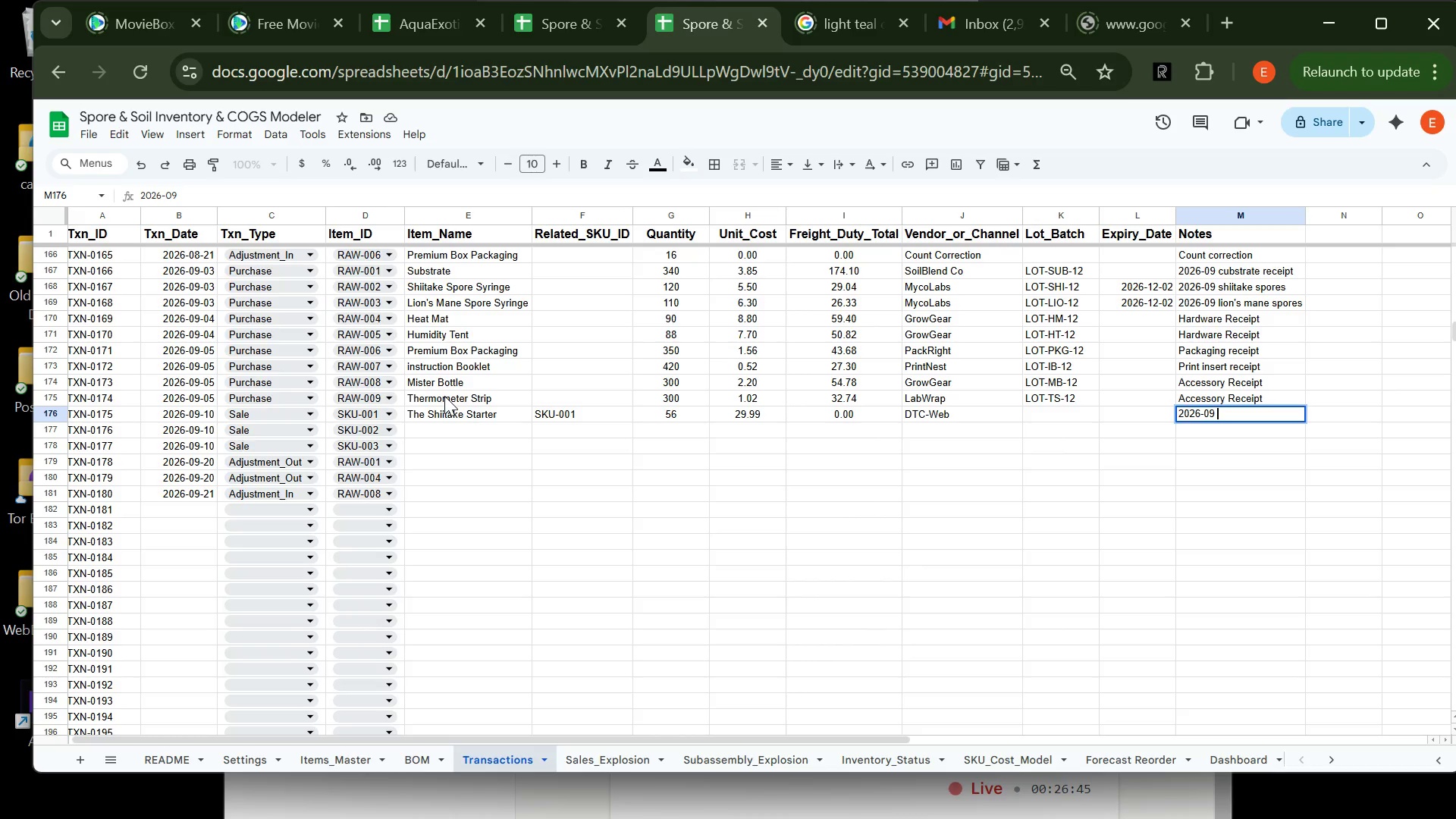 
type(subscriber batch)
 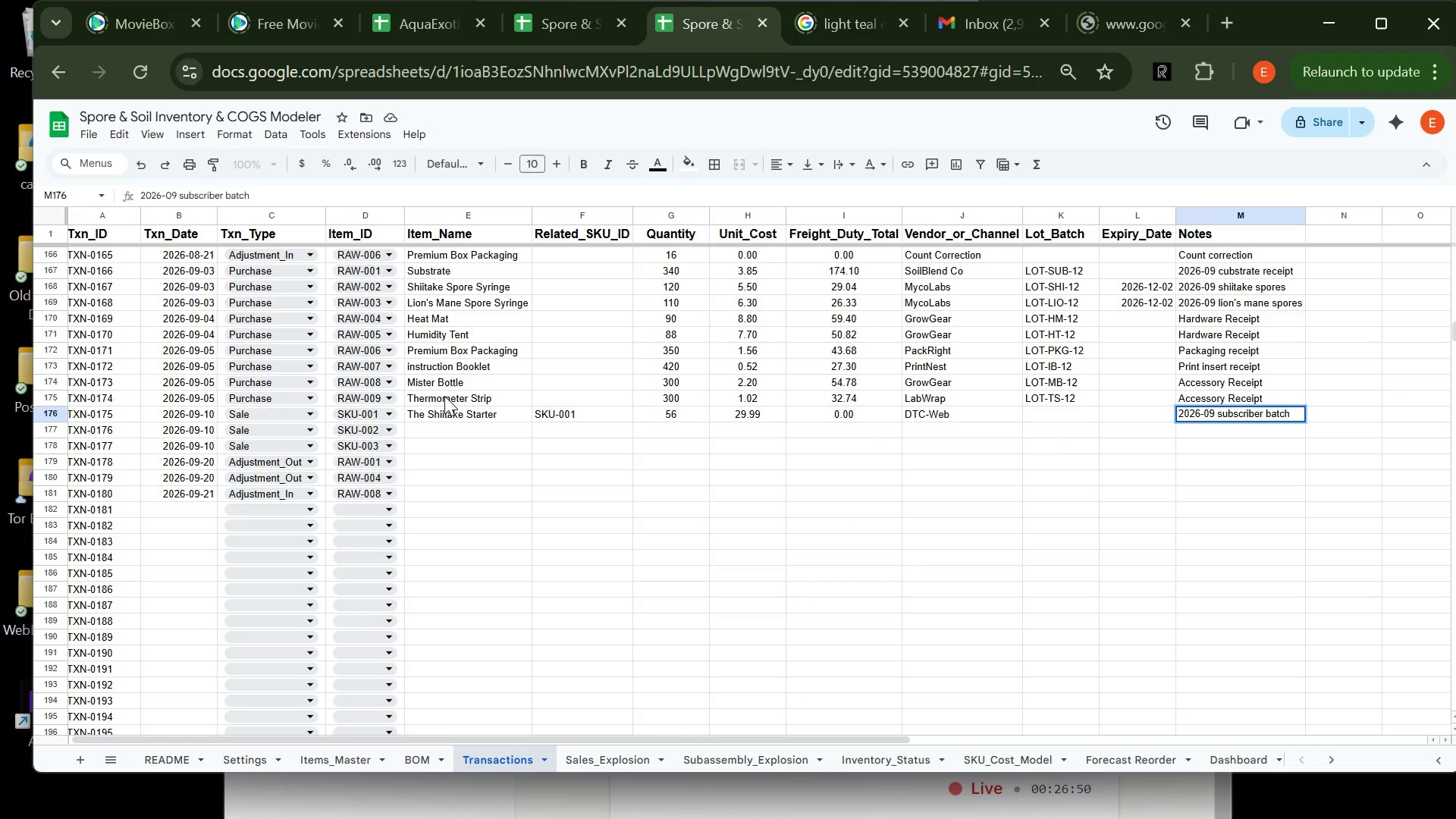 
key(Enter)
 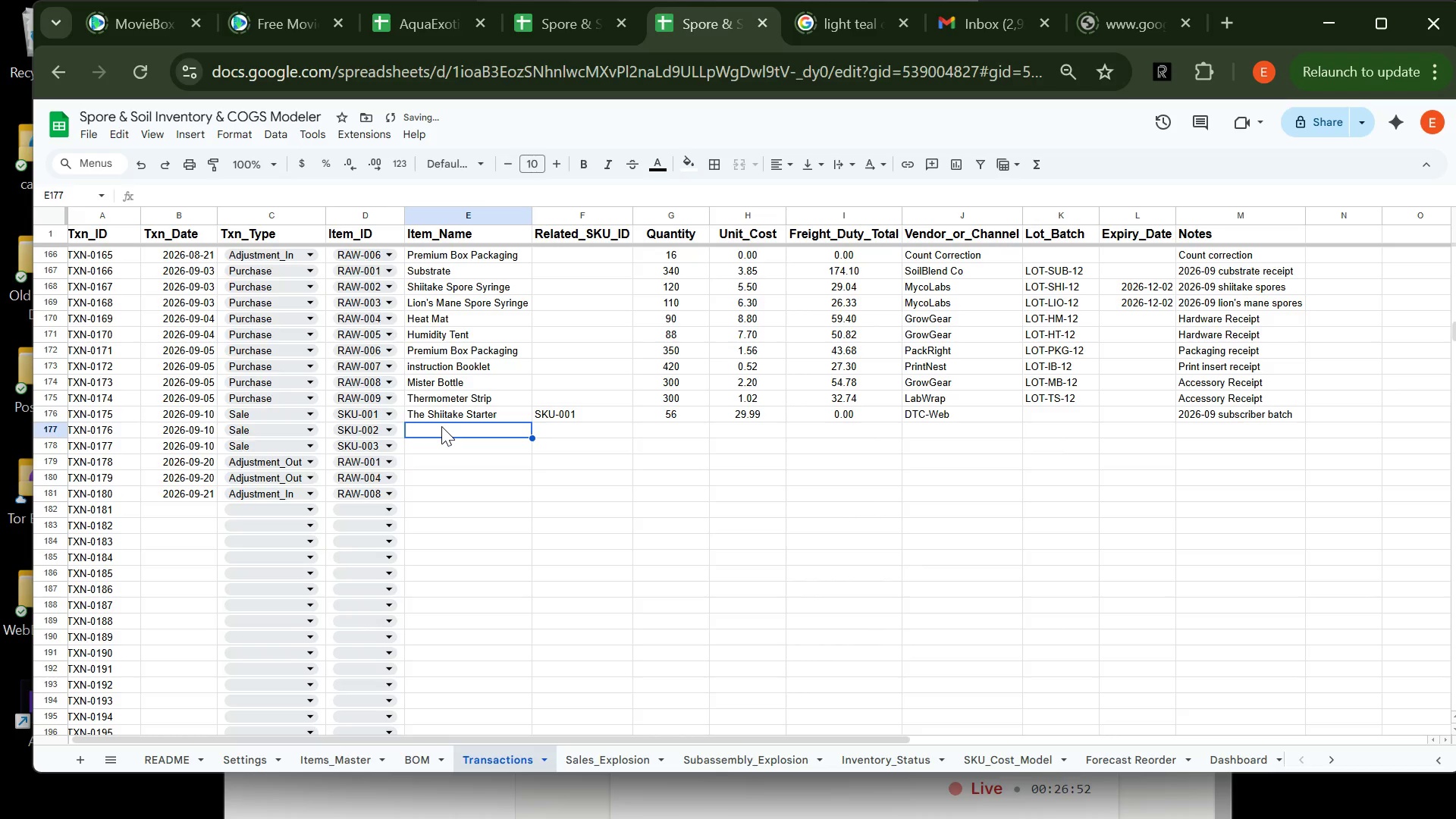 
type(The lI)
key(Tab)
type(sku-002)
key(Tab)
type(43)
key(Tab)
type(54.99)
key(Tab)
type(0)
key(Tab)
type(dtc)
key(Tab)
key(Tab)
key(Tab)
type(2026-09 su)
key(Backspace)
key(Backspace)
type(SUBSCRIBER BATCH)
 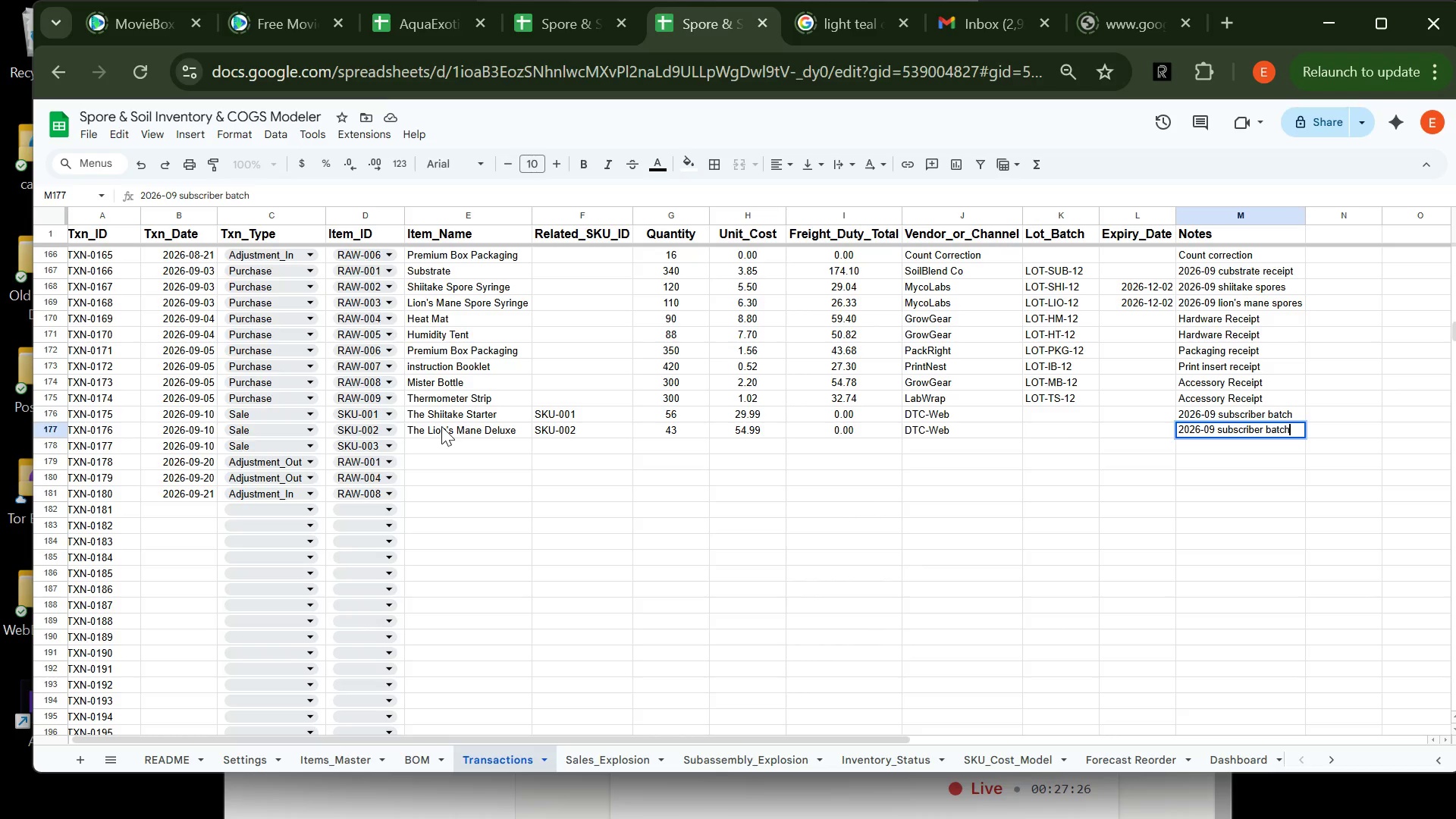 
hold_key(key=CapsLock, duration=0.31)
 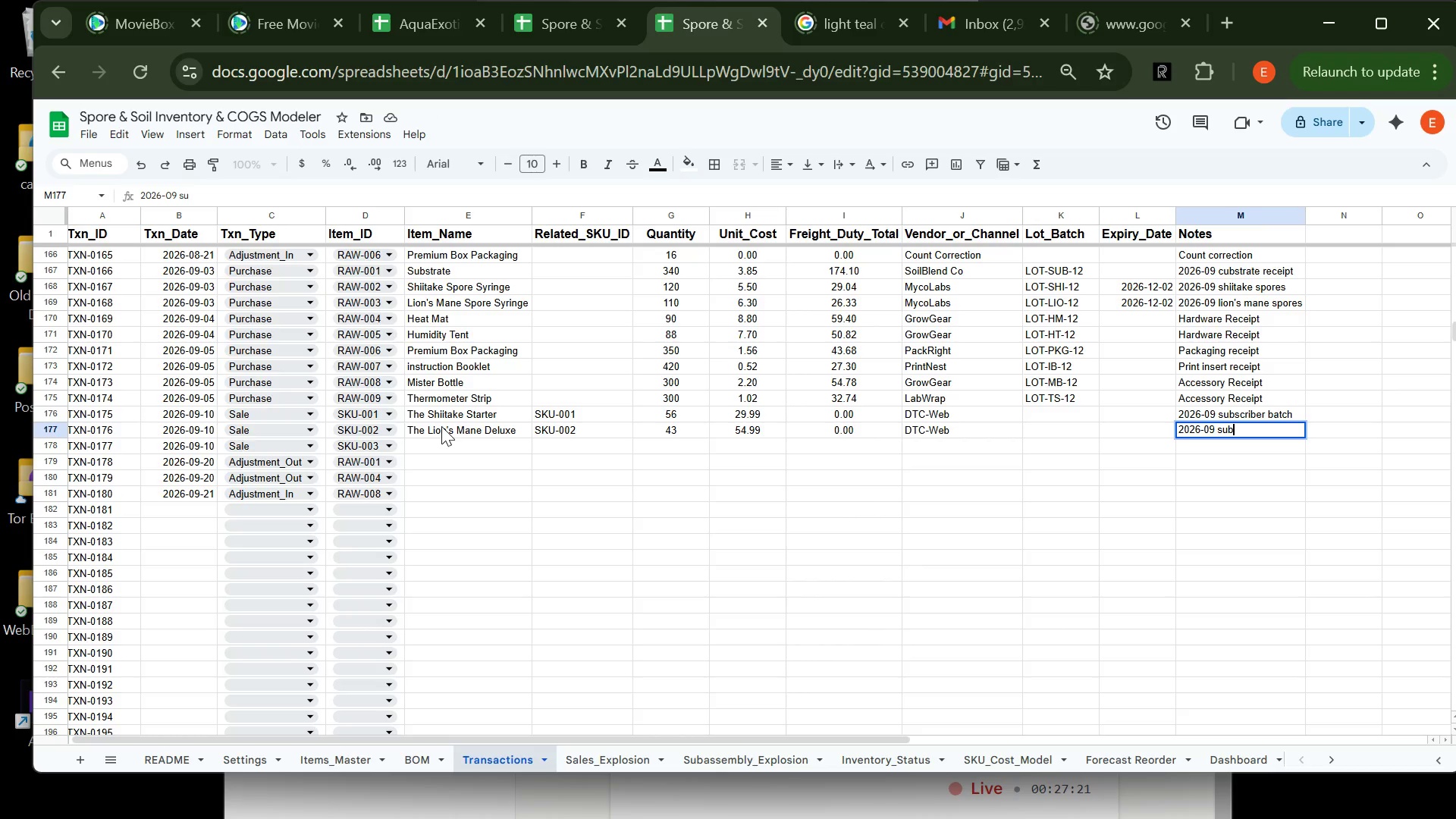 
key(Enter)
 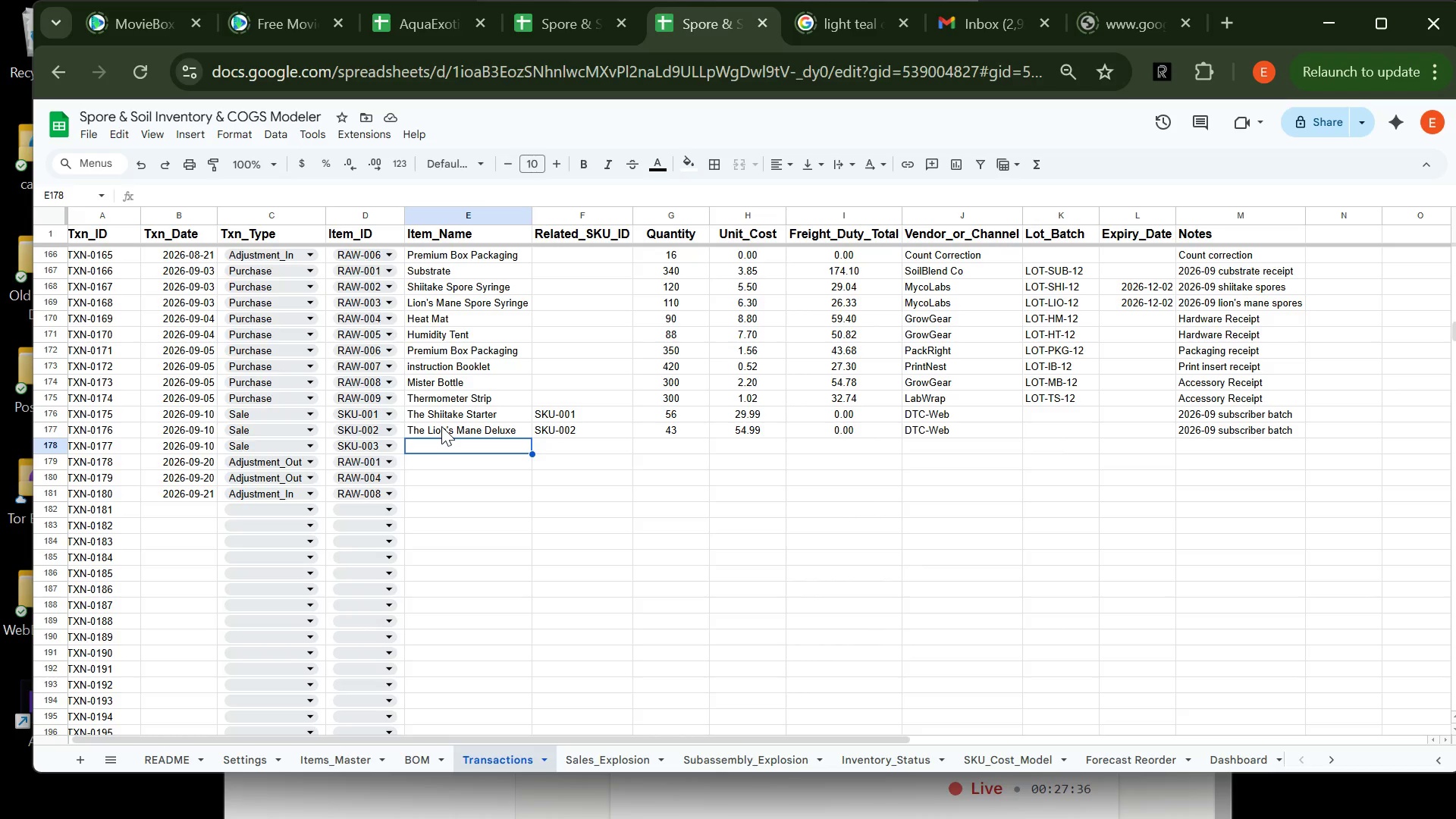 
wait(15.25)
 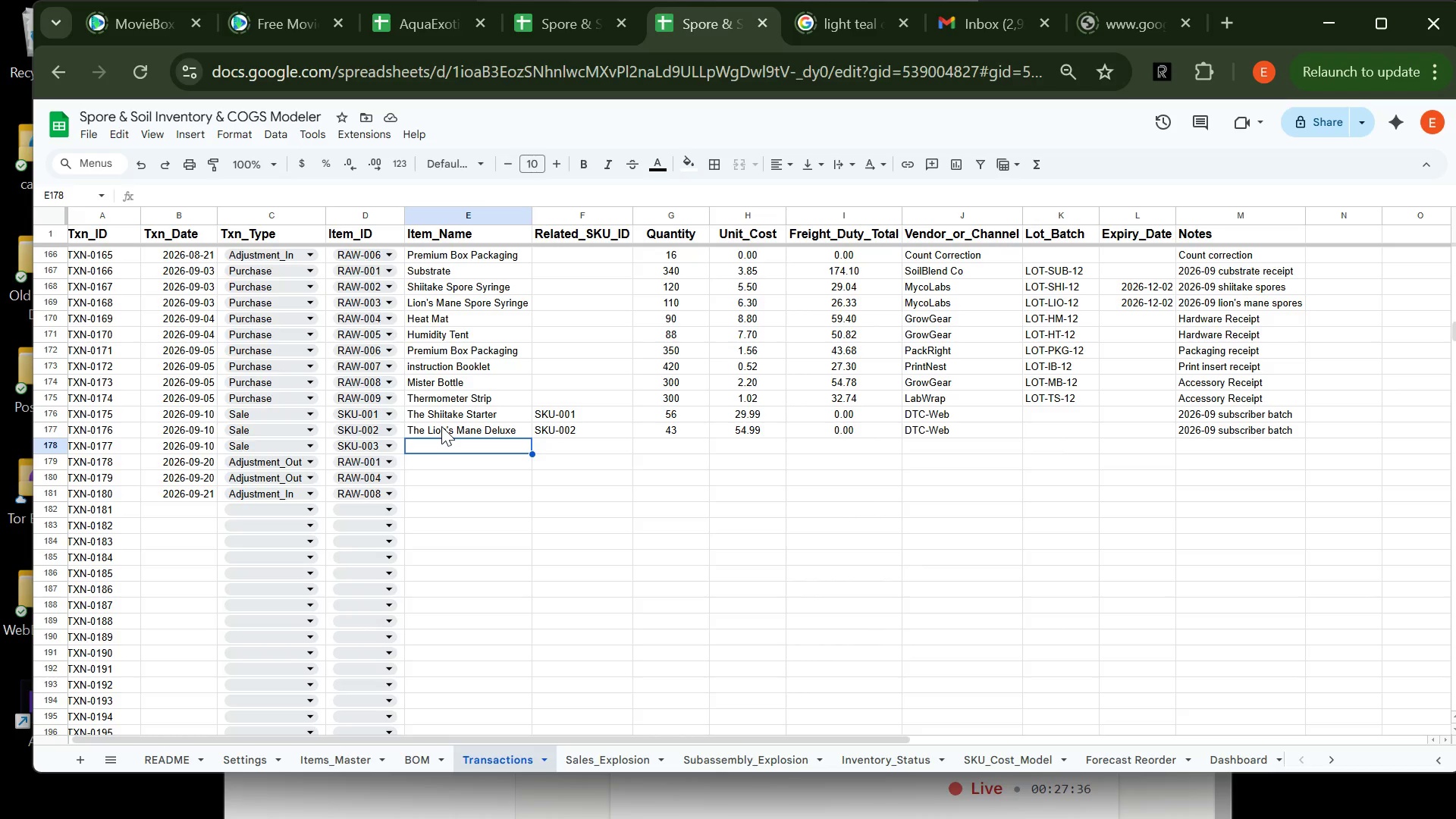 
type(Pro)
key(Tab)
type(SKU-003)
key(Tab)
type(24)
key(Tab)
type(89.99)
key(Tab)
type(0)
key(Tab)
type(DTC)
key(Tab)
key(Tab)
key(Tab)
type(2026-09 subsriber batch )
 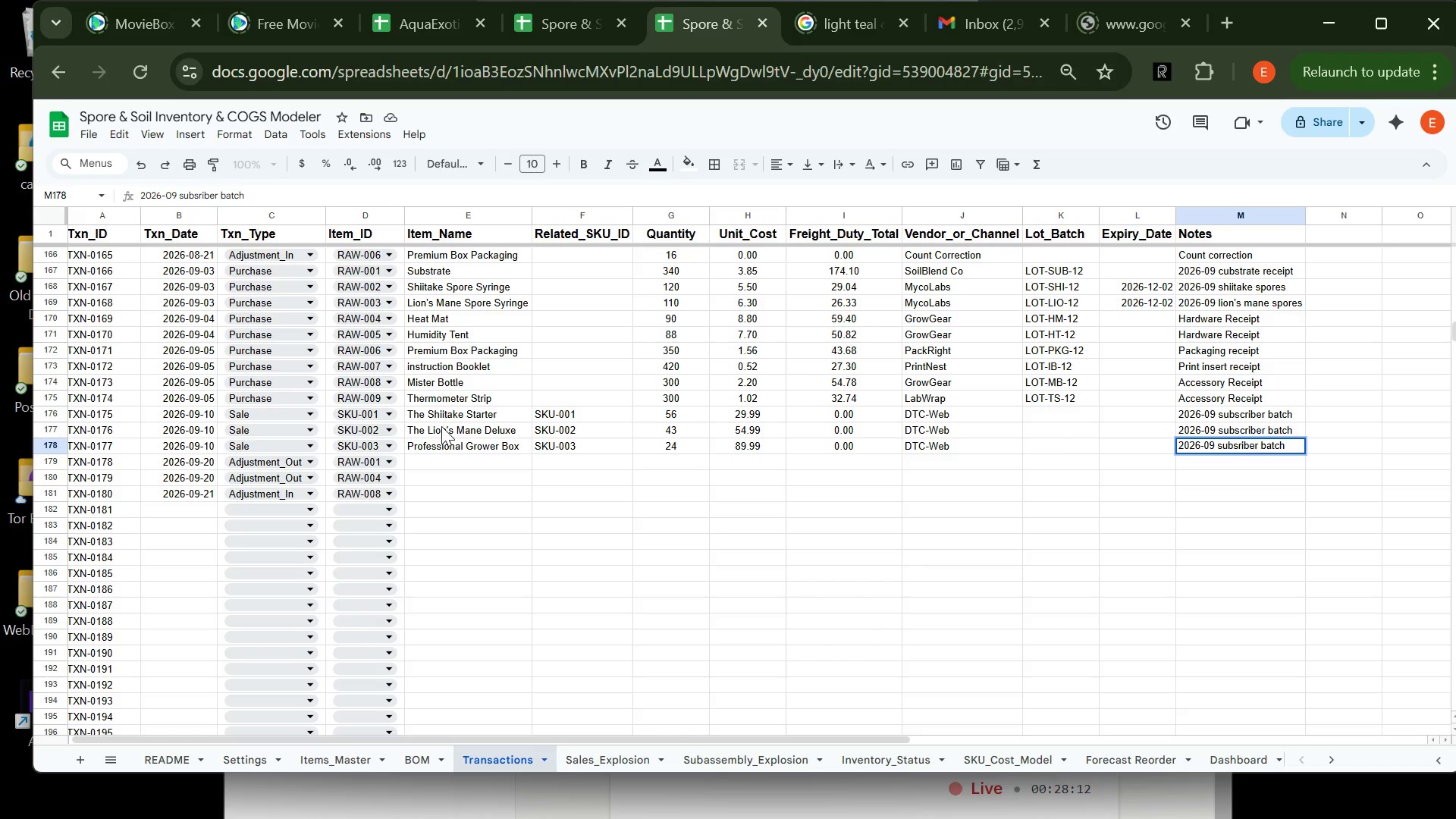 
key(Enter)
 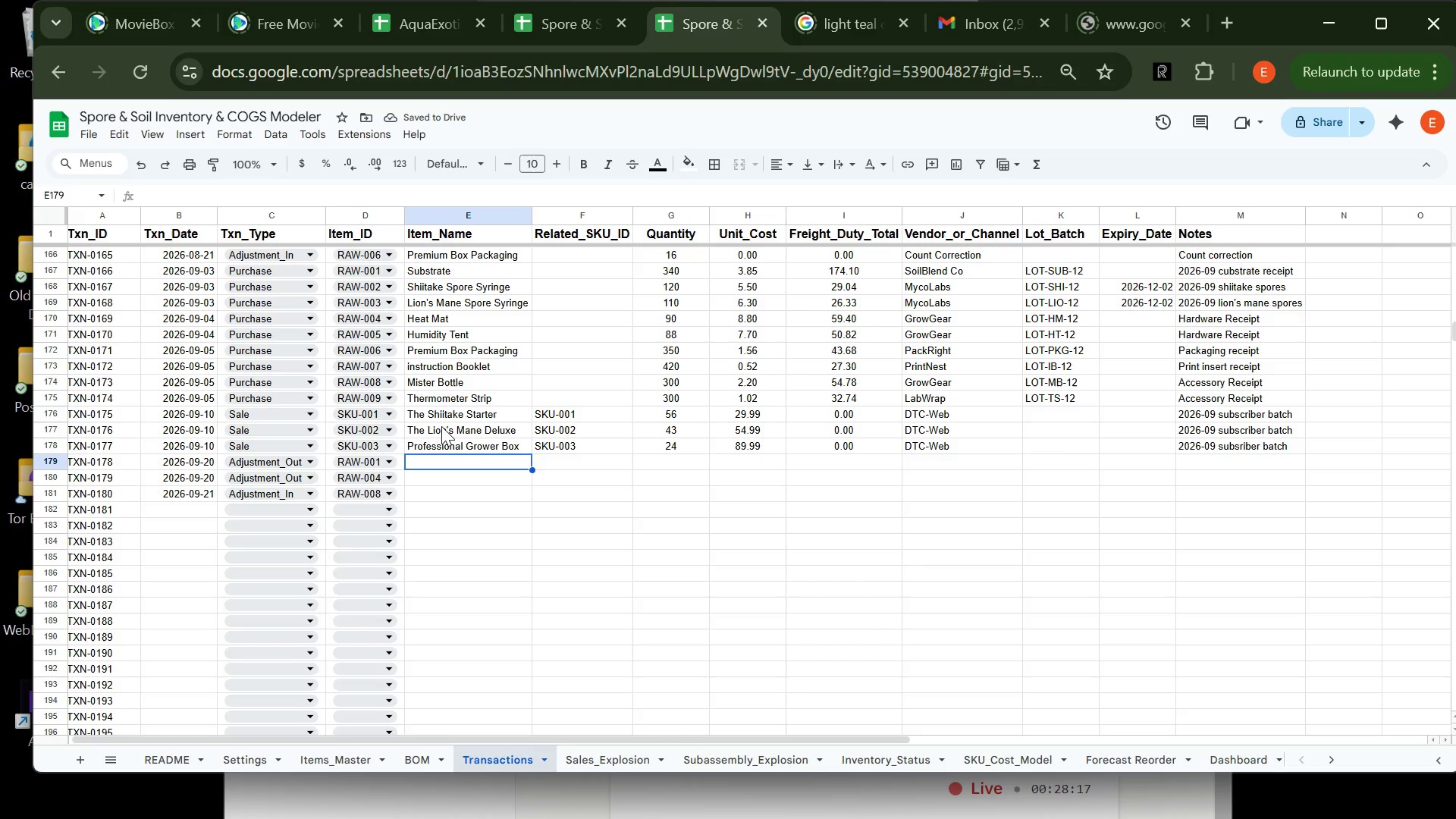 
wait(6.19)
 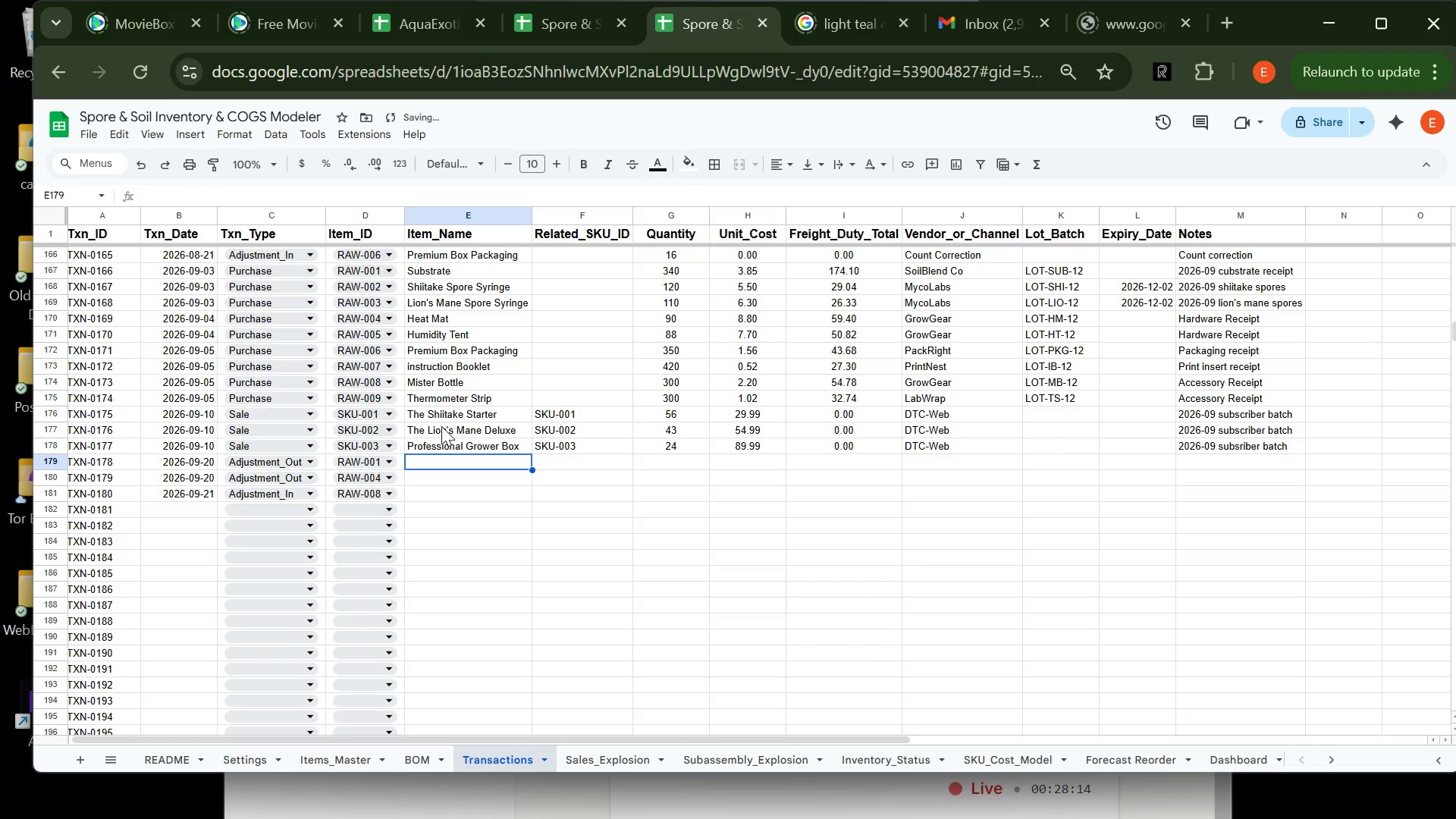 
type(Su)
key(Tab)
key(Tab)
type(14)
key(Tab)
type(0)
key(Tab)
type(0)
key(Tab)
 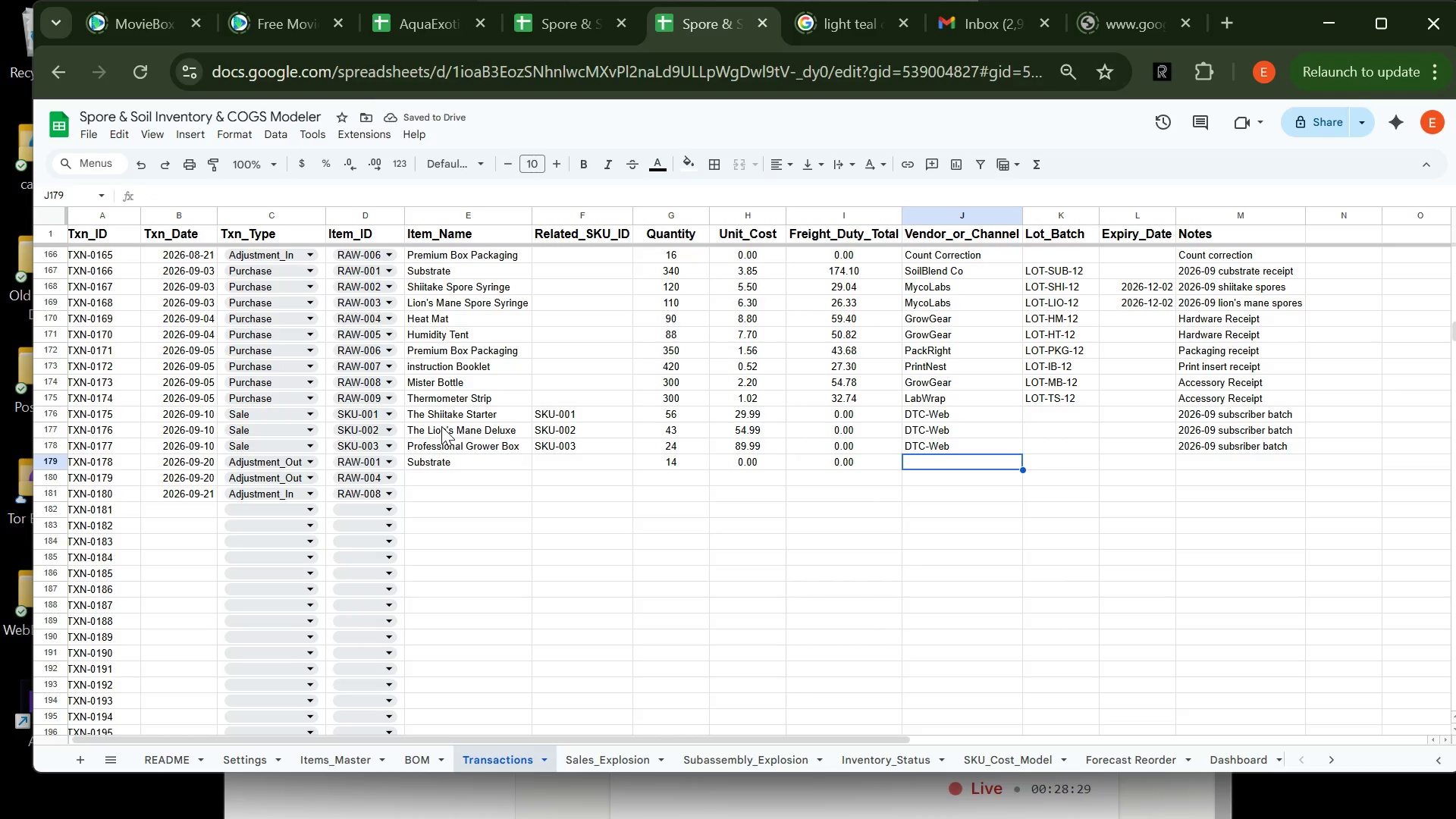 
type(w\)
key(Backspace)
key(Backspace)
key(Backspace)
type(Was)
key(Tab)
 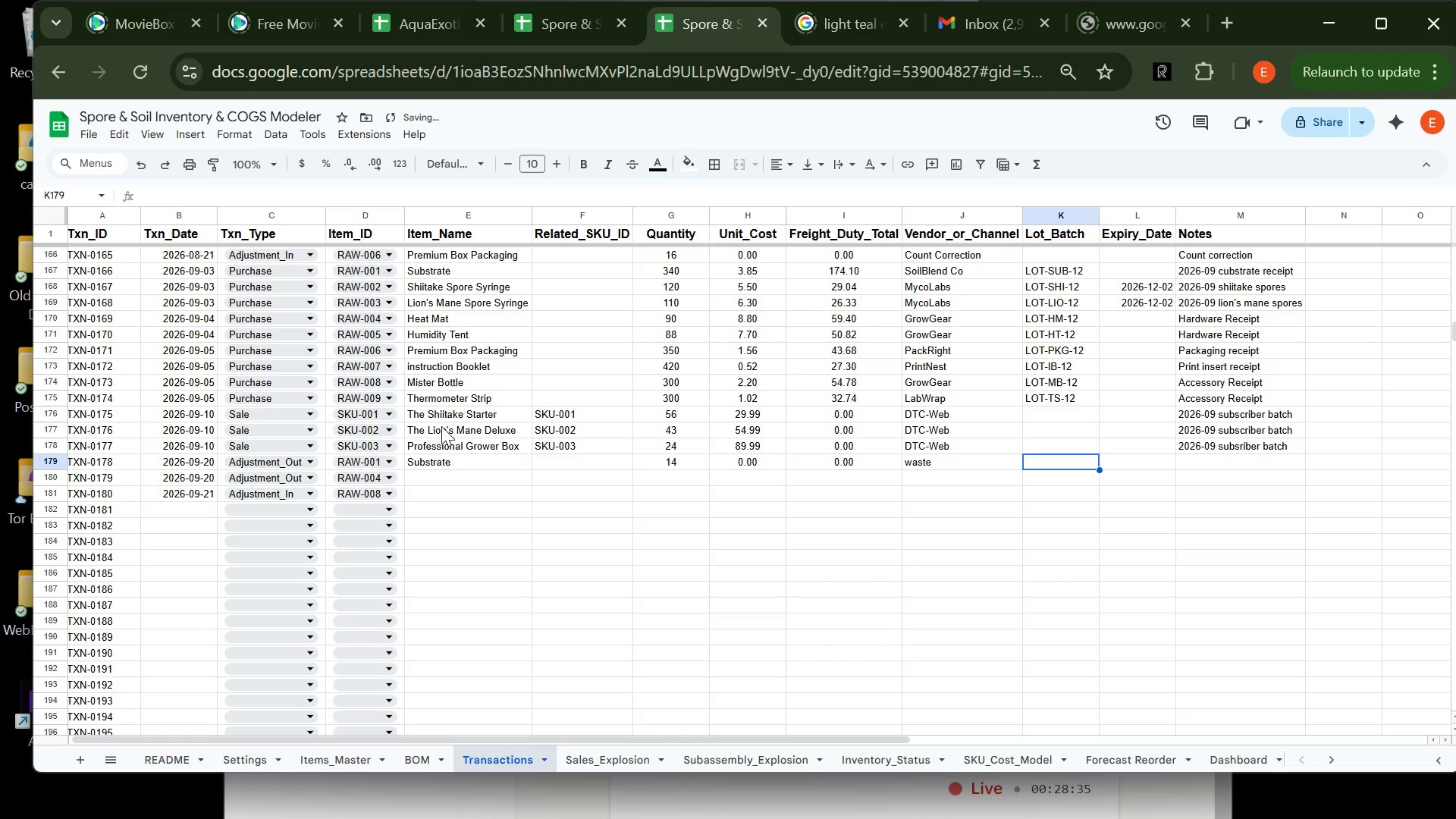 
key(ArrowLeft)
 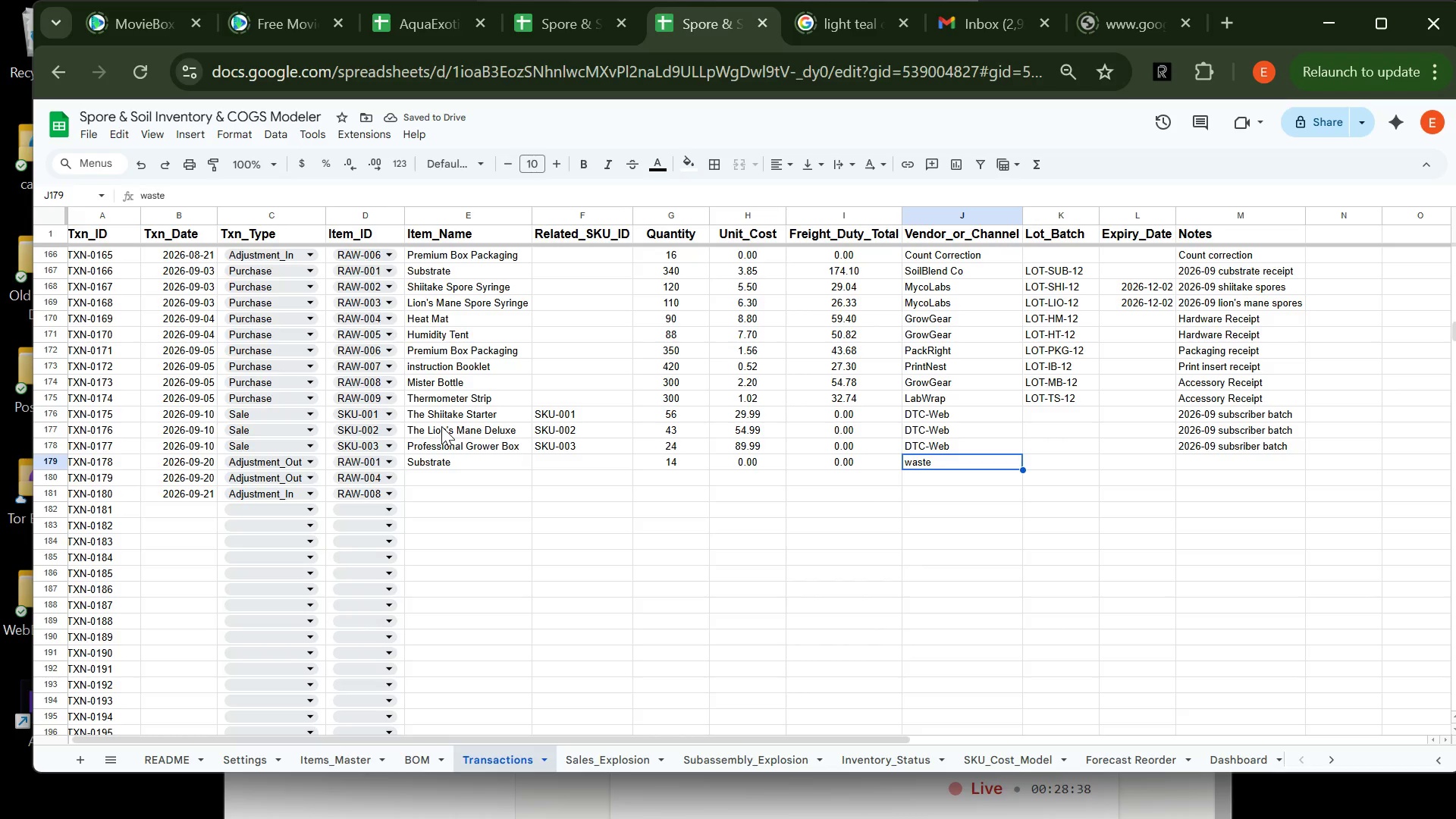 
type(WASTE)
key(Tab)
 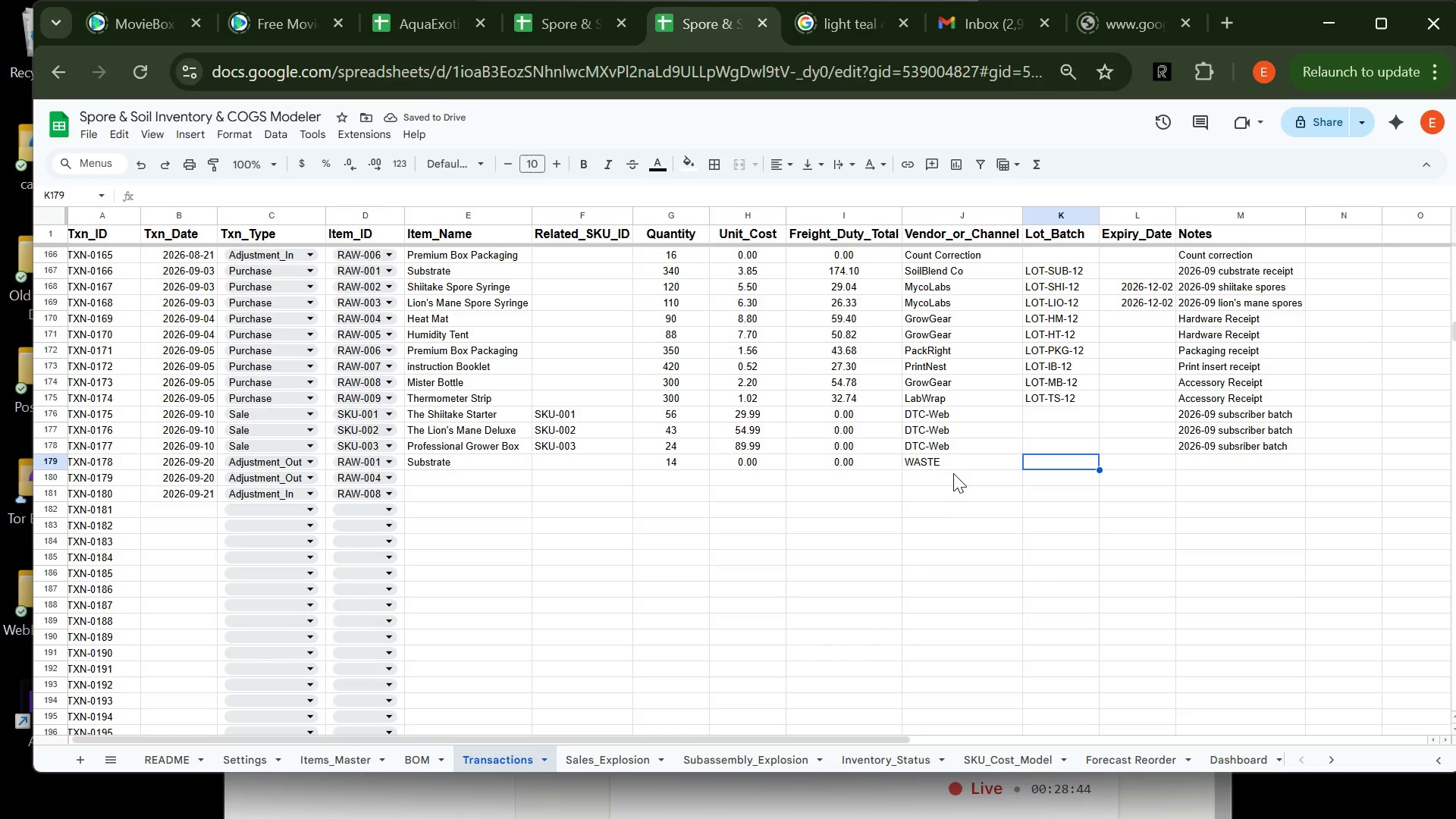 
double_click([951, 463])
 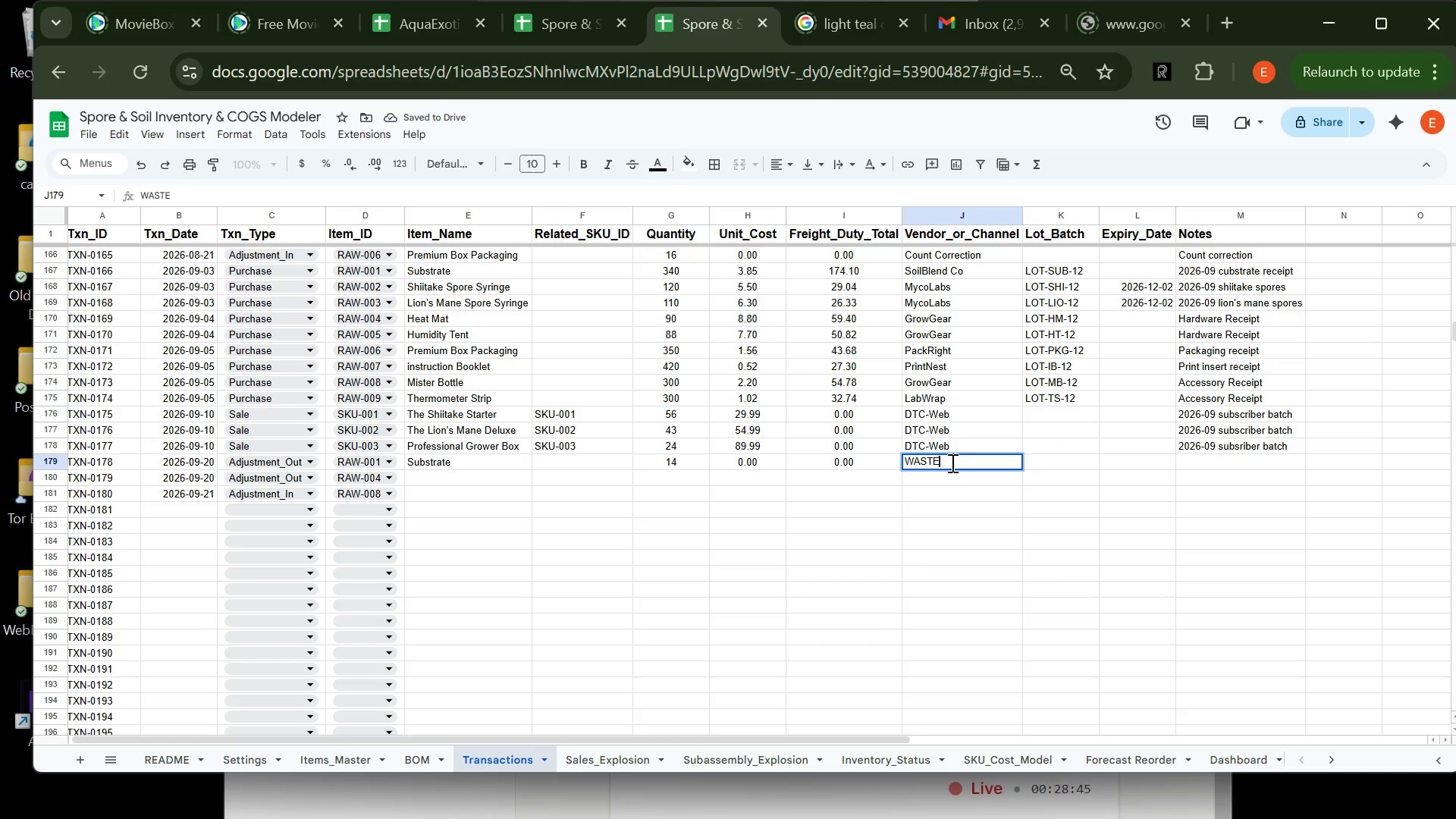 
key(Backspace)
key(Backspace)
key(Backspace)
key(Backspace)
type(aste)
key(Tab)
key(Tab)
 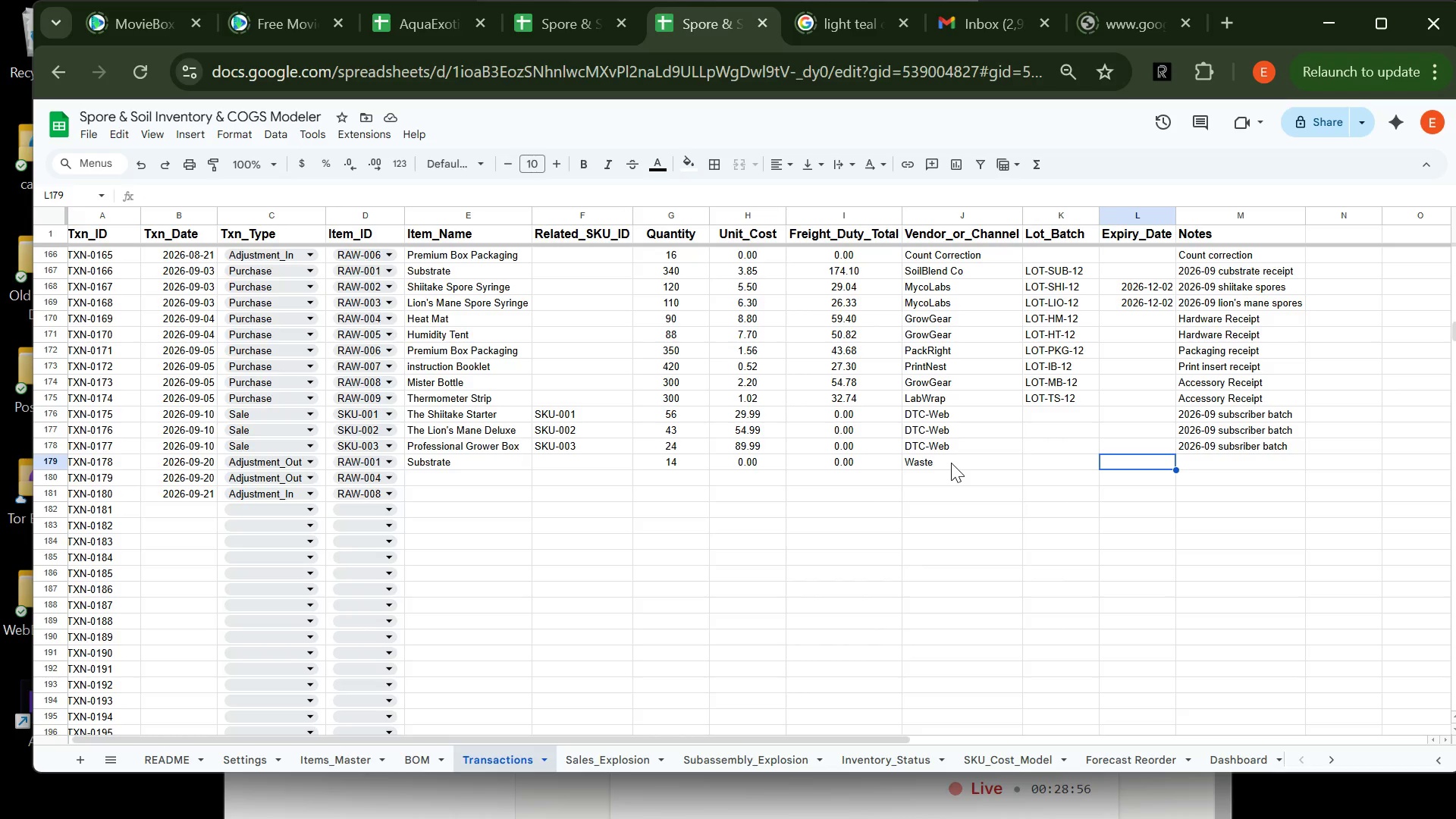 
wait(12.11)
 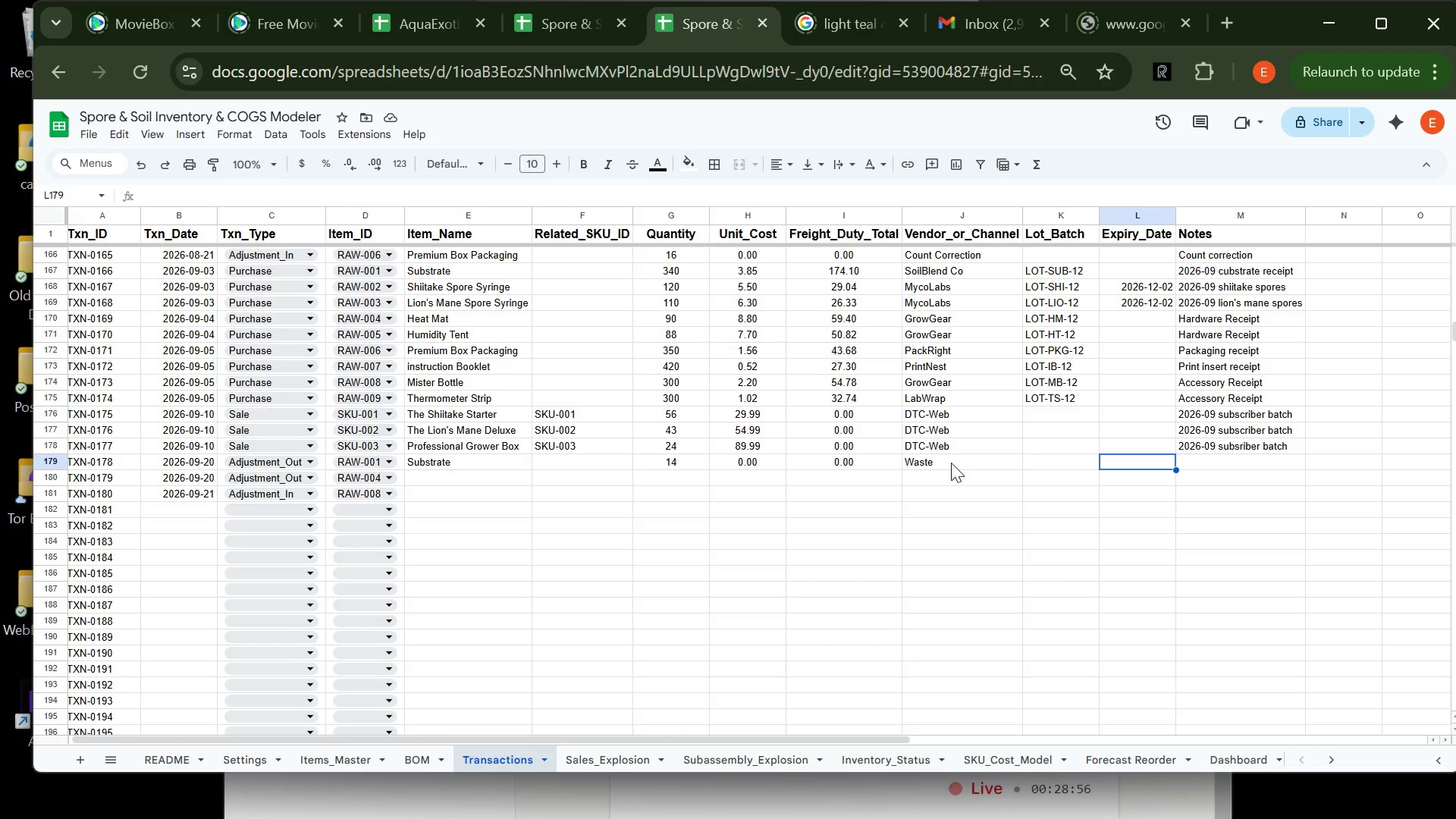 
key(Tab)
type(Con)
 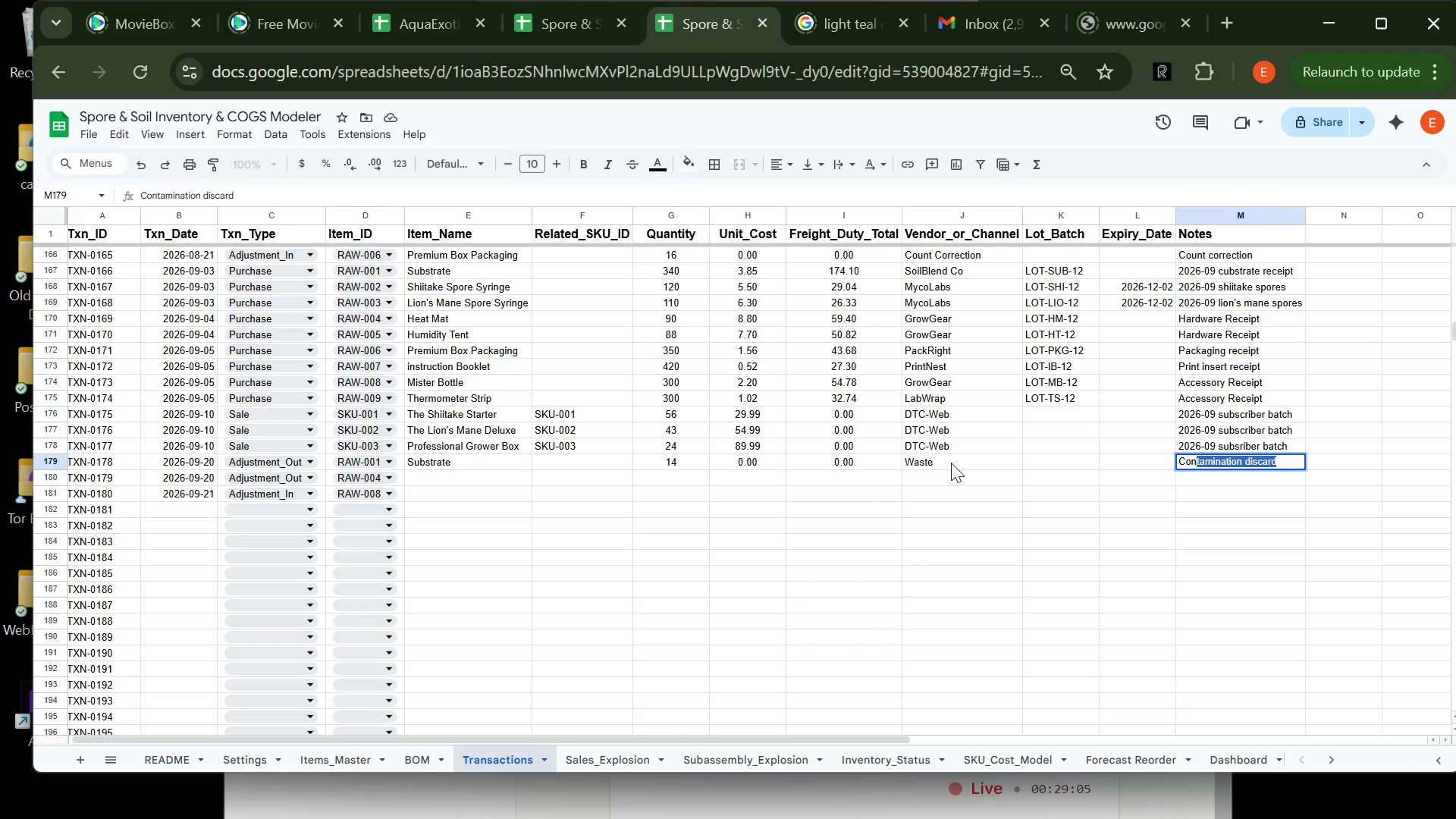 
key(Enter)
 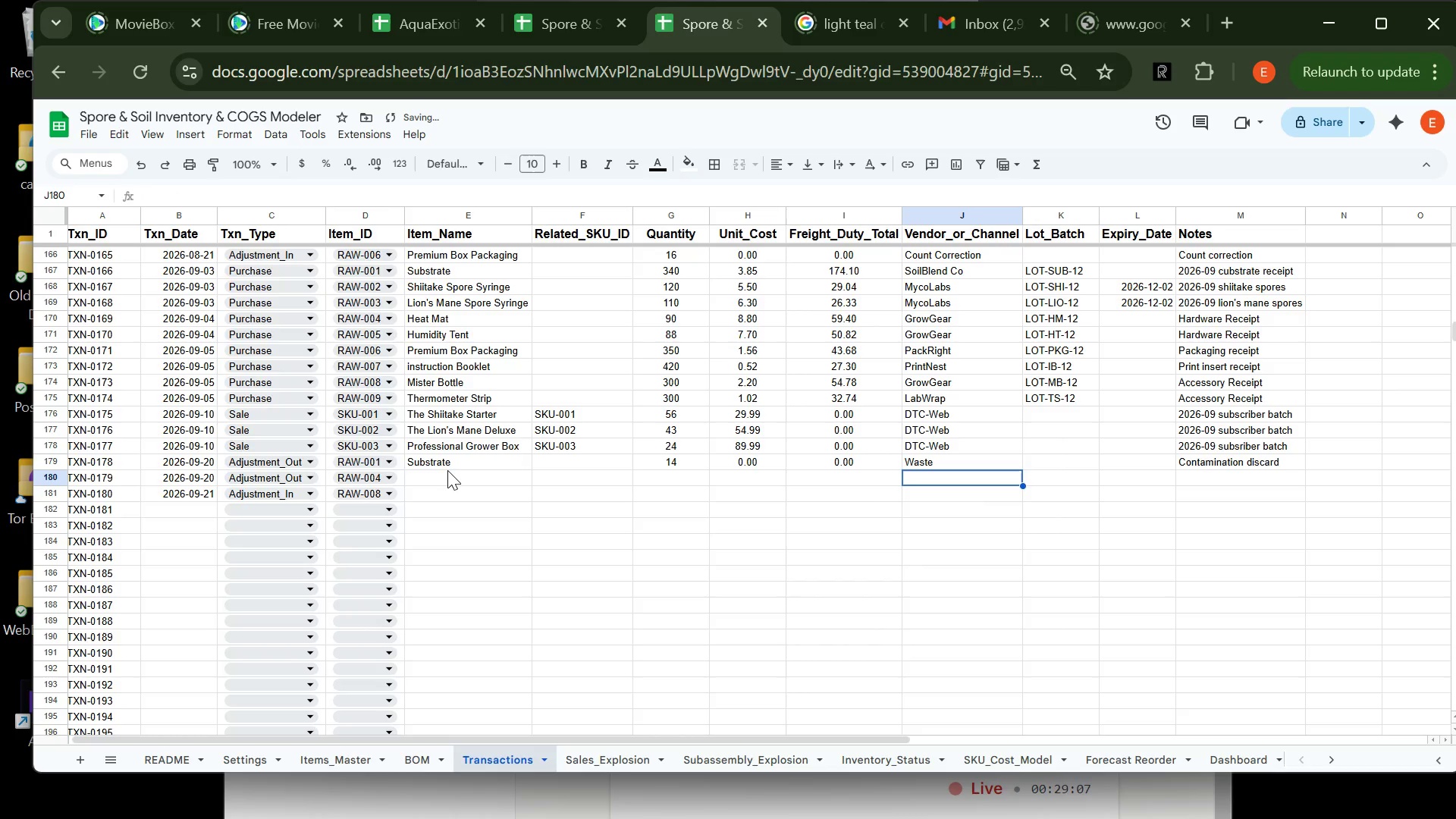 
left_click([447, 472])
 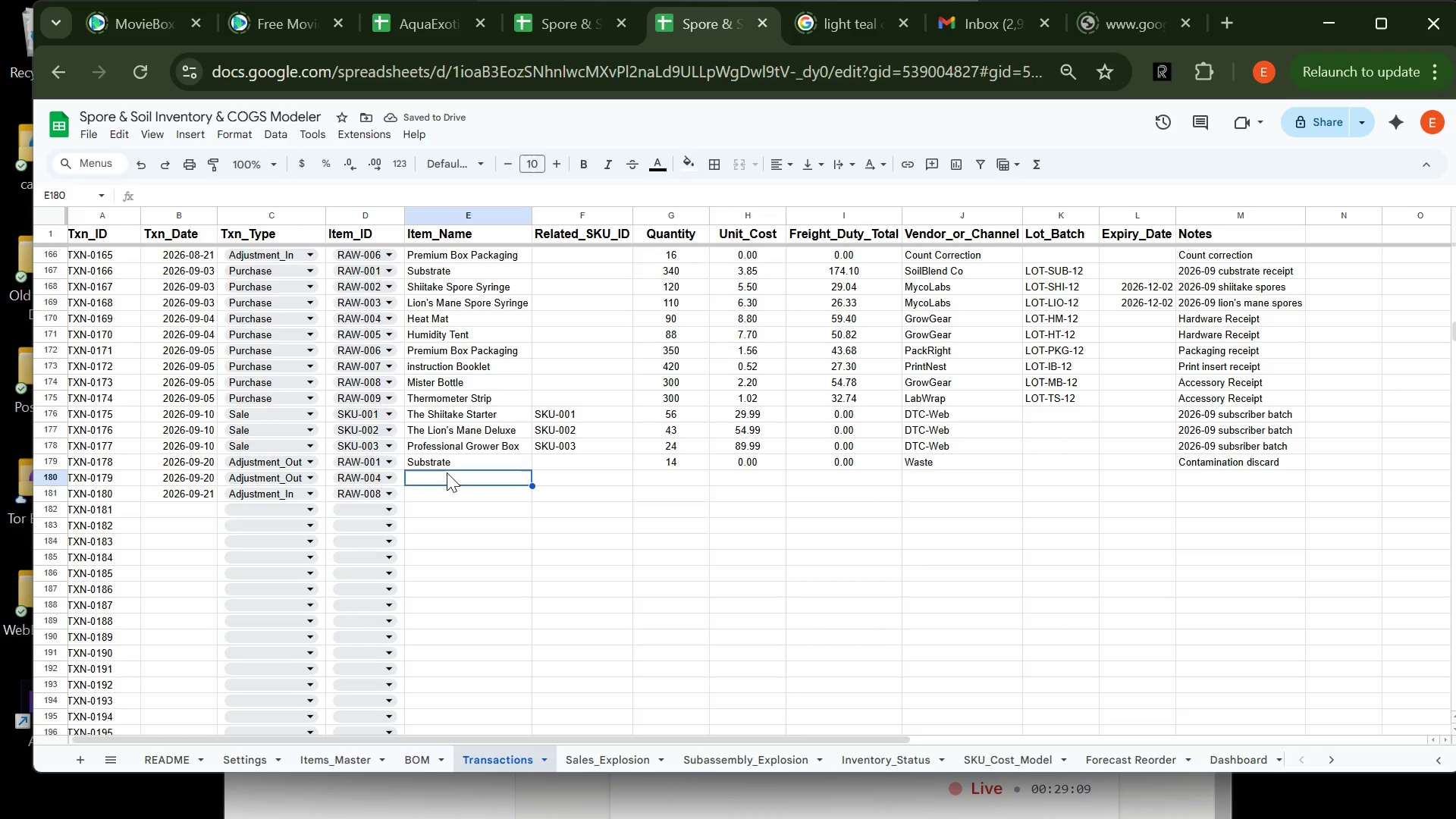 
type(Heat)
key(Tab)
key(Tab)
type(1)
key(Tab)
type(0)
key(Tab)
type(0)
key(Tab)
type(Da)
key(Tab)
key(Tab)
key(Tab)
type(Da)
 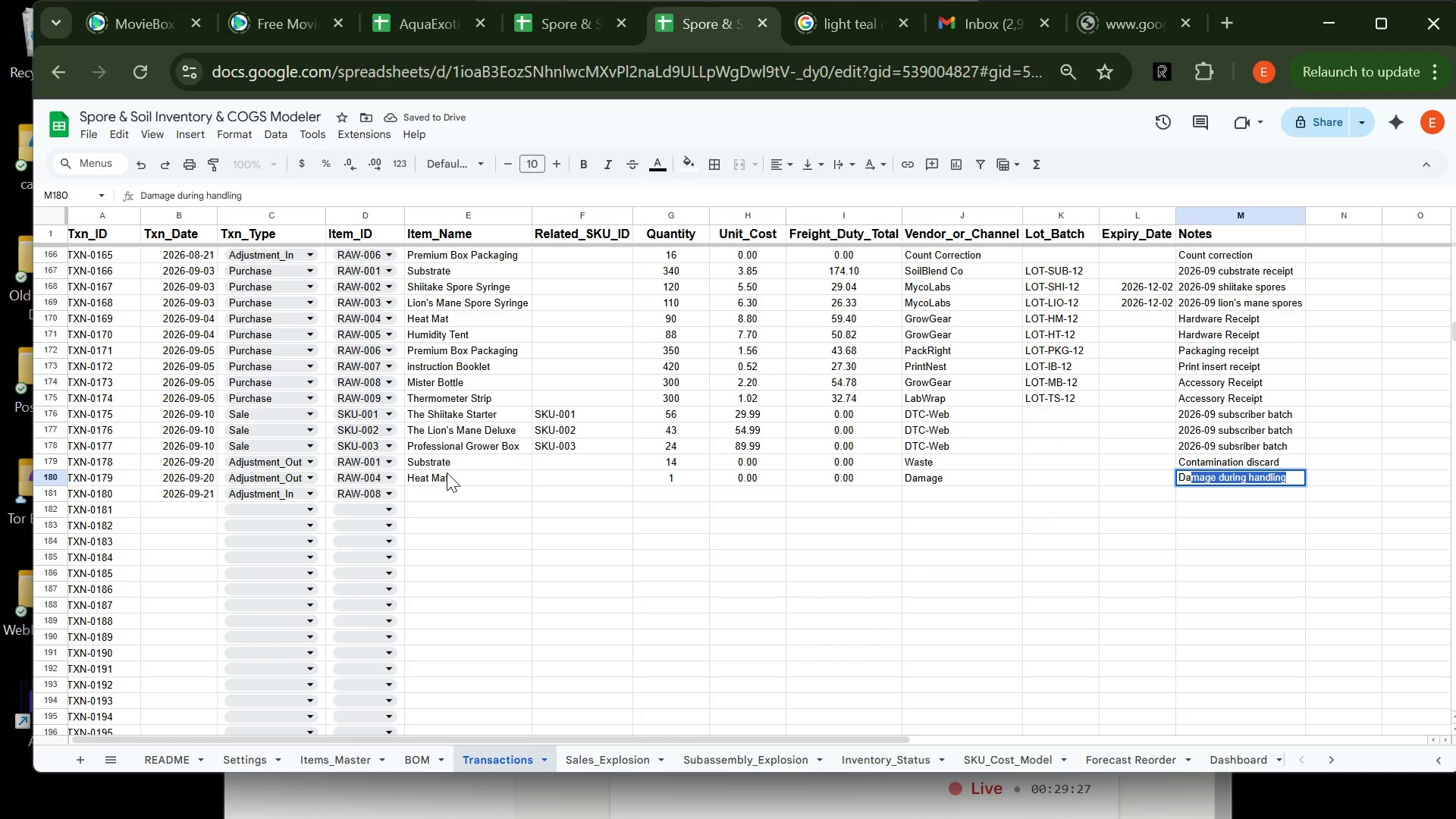 
key(Enter)
 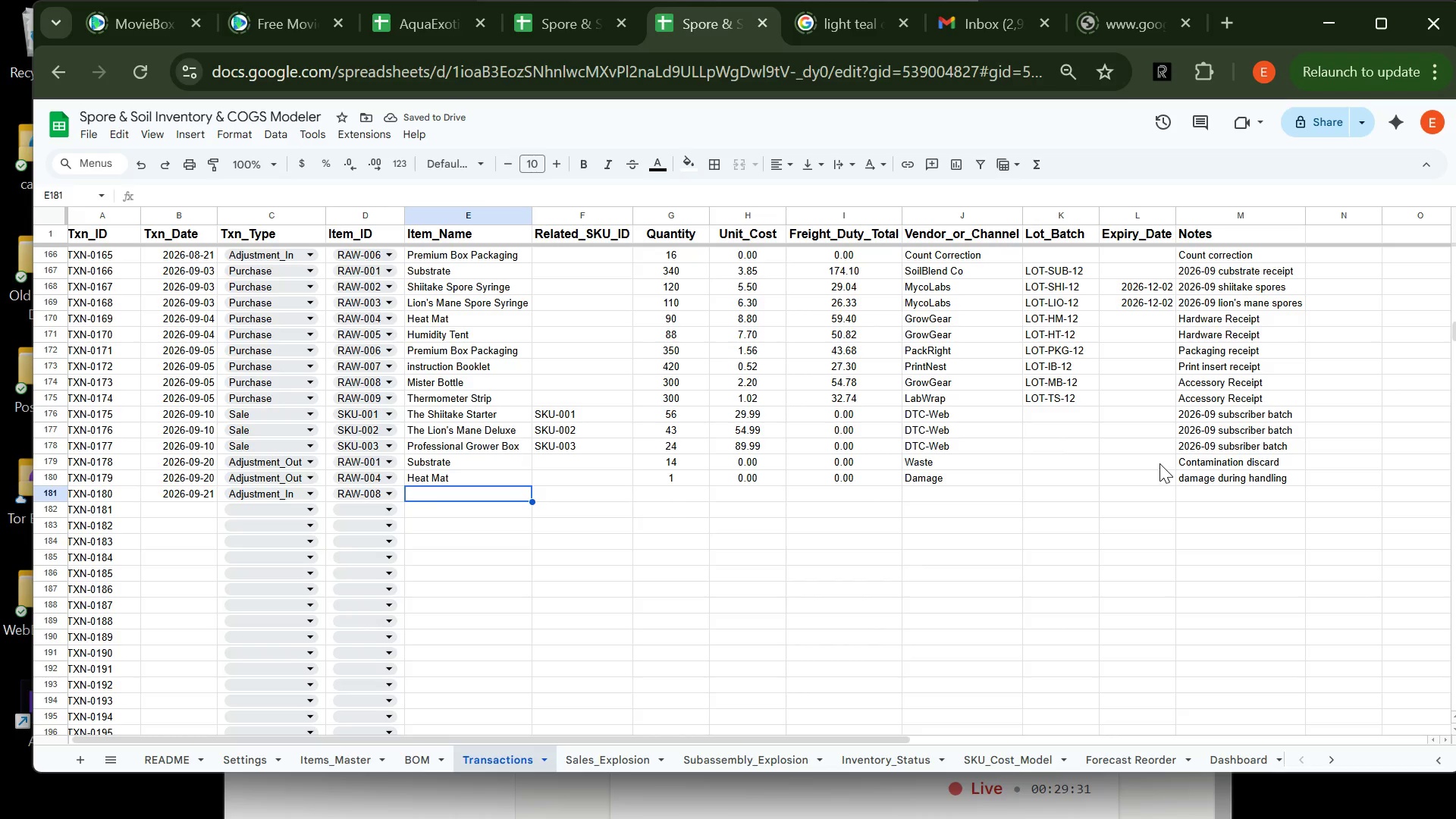 
left_click([1182, 479])
 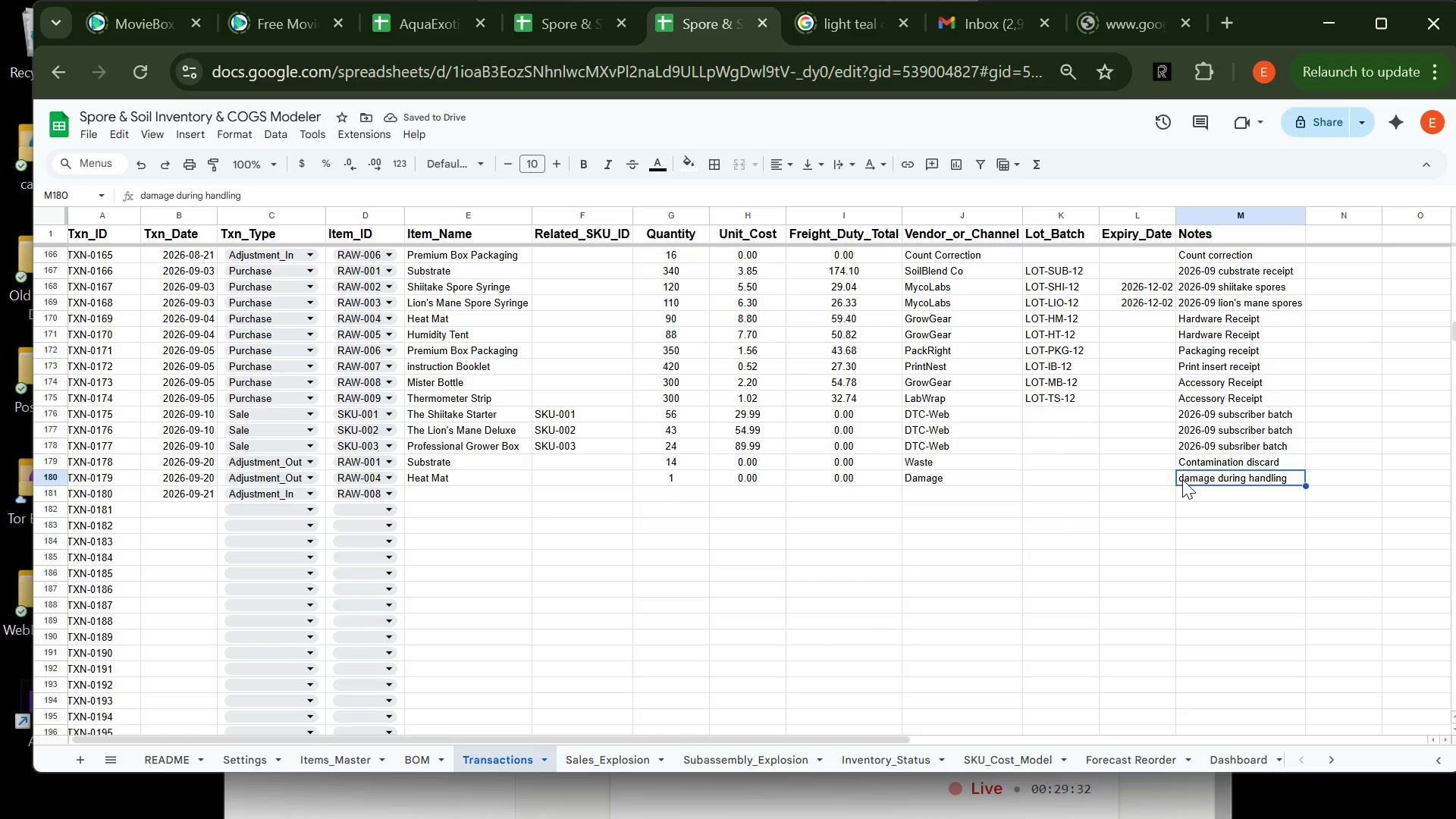 
left_click_drag(start_coordinate=[1182, 479], to_coordinate=[1187, 475])
 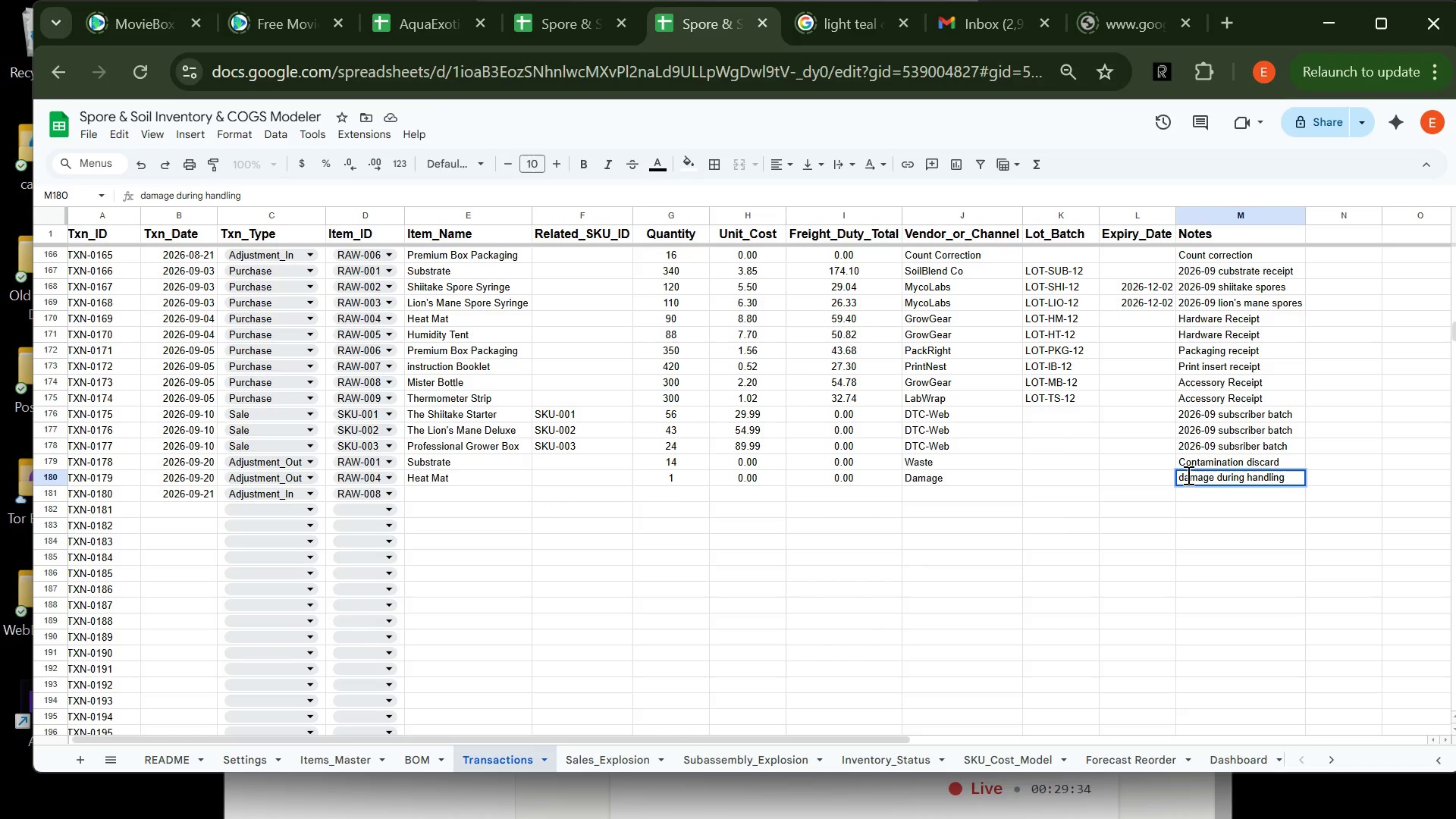 
left_click([1187, 475])
 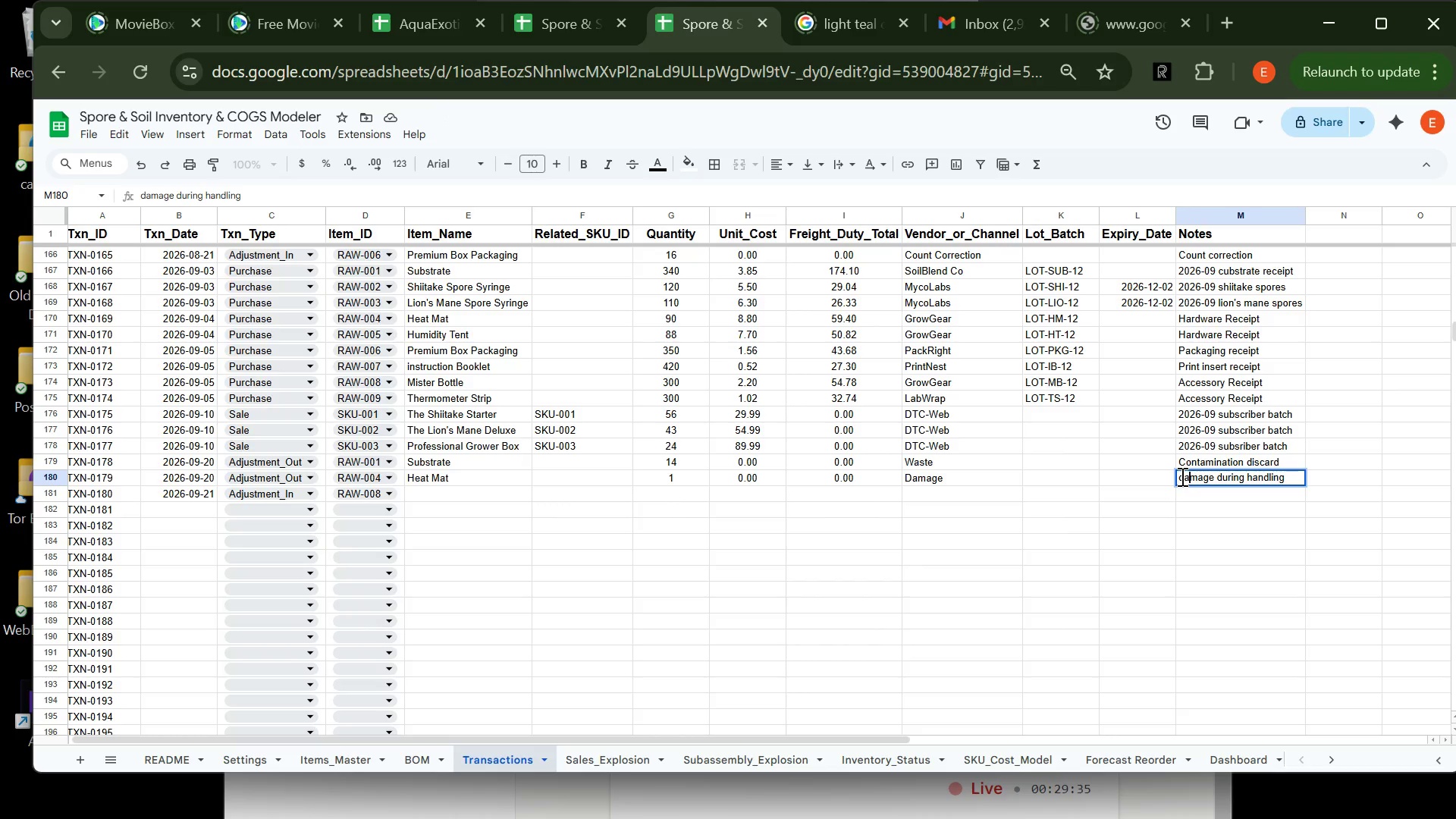 
left_click([1181, 476])
 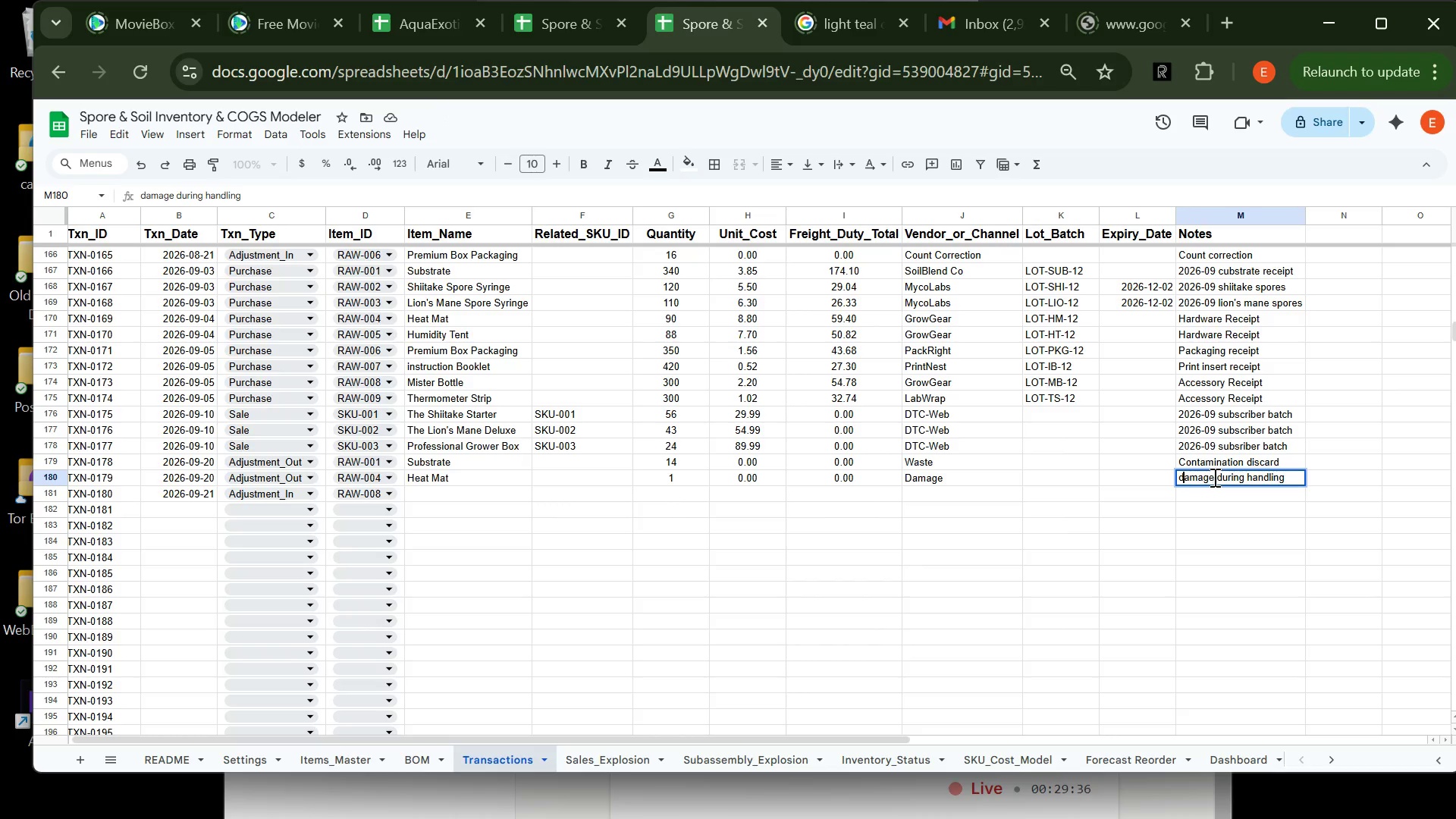 
left_click([1216, 476])
 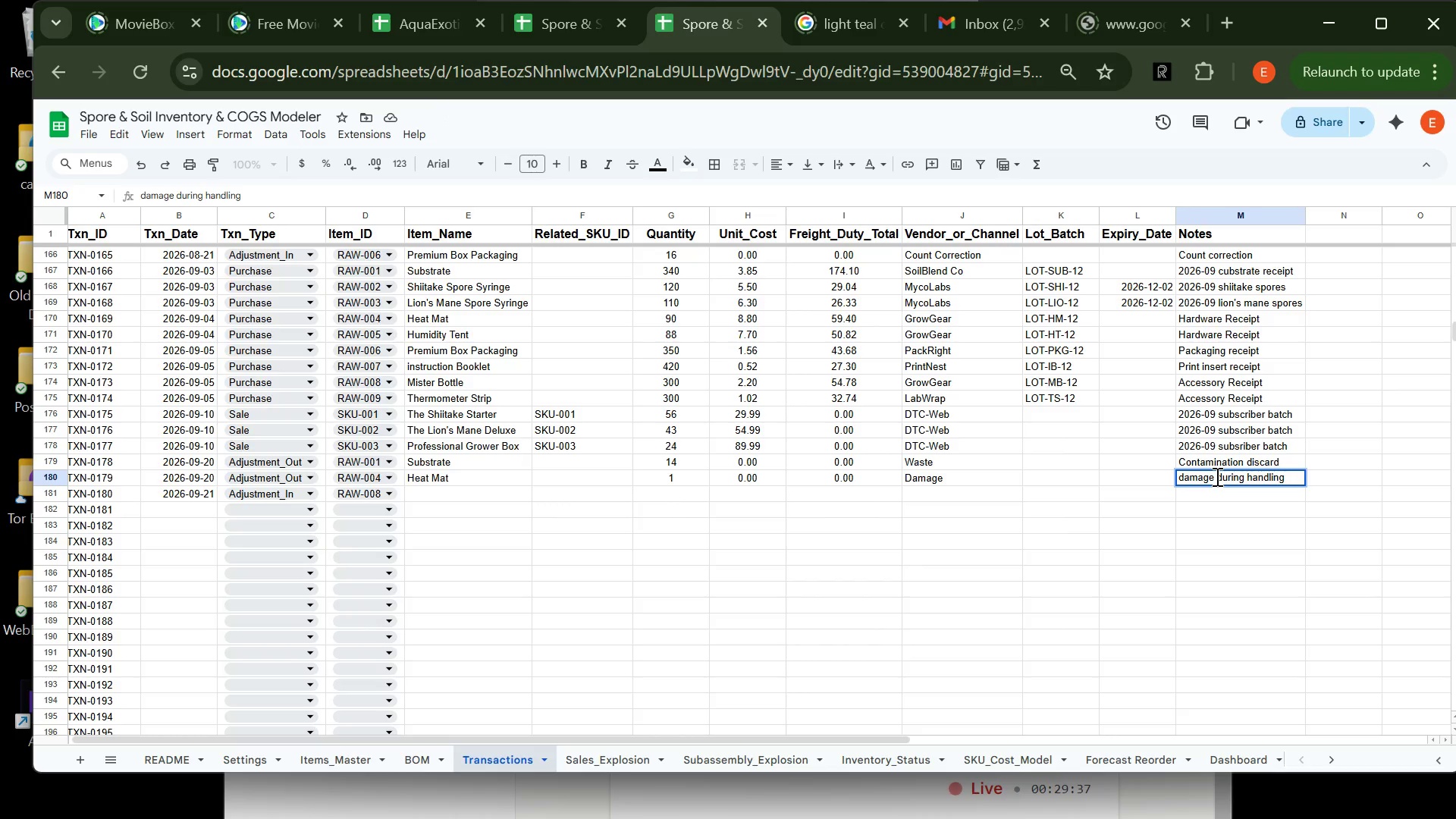 
key(D)
 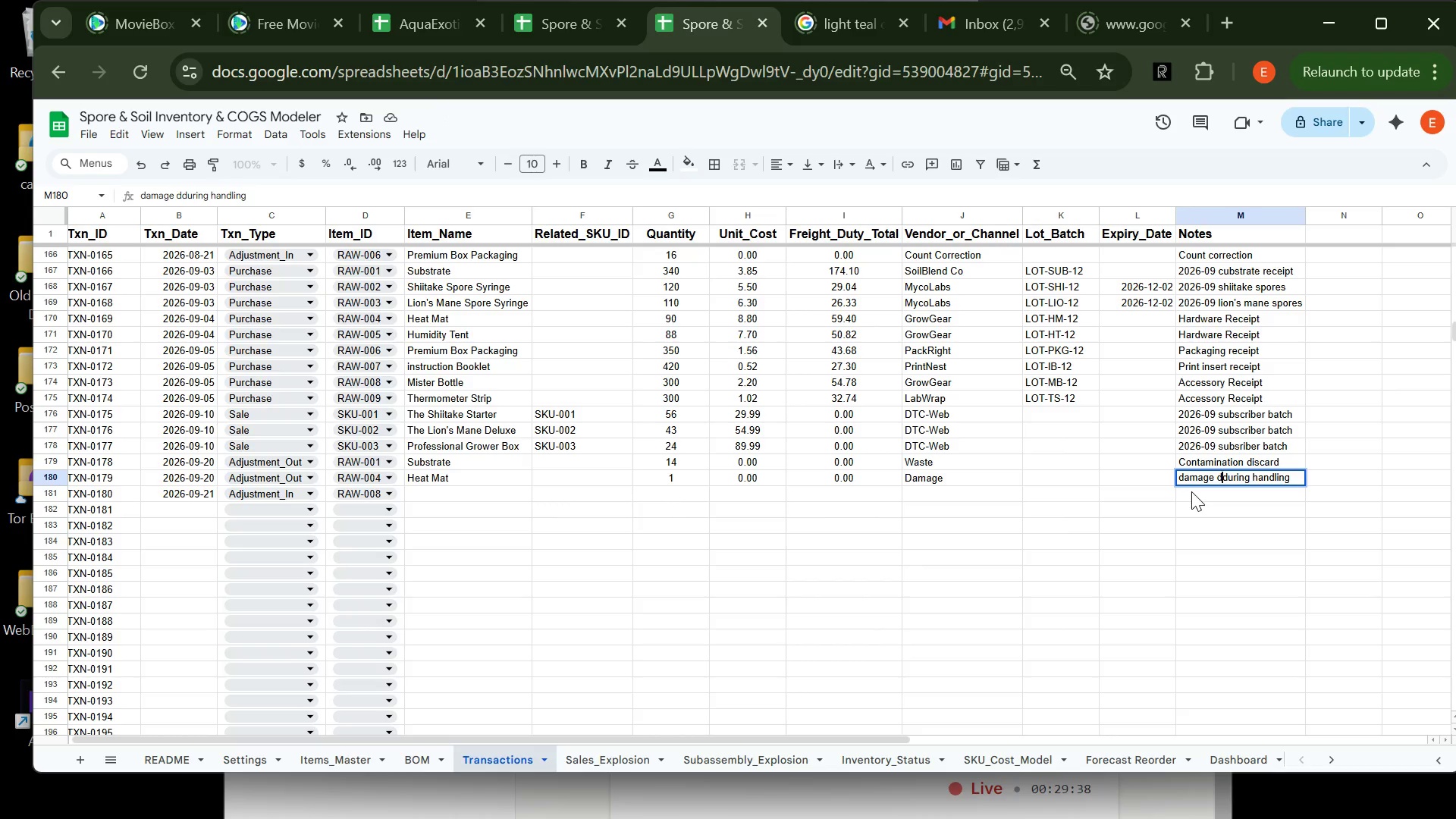 
key(Backspace)
 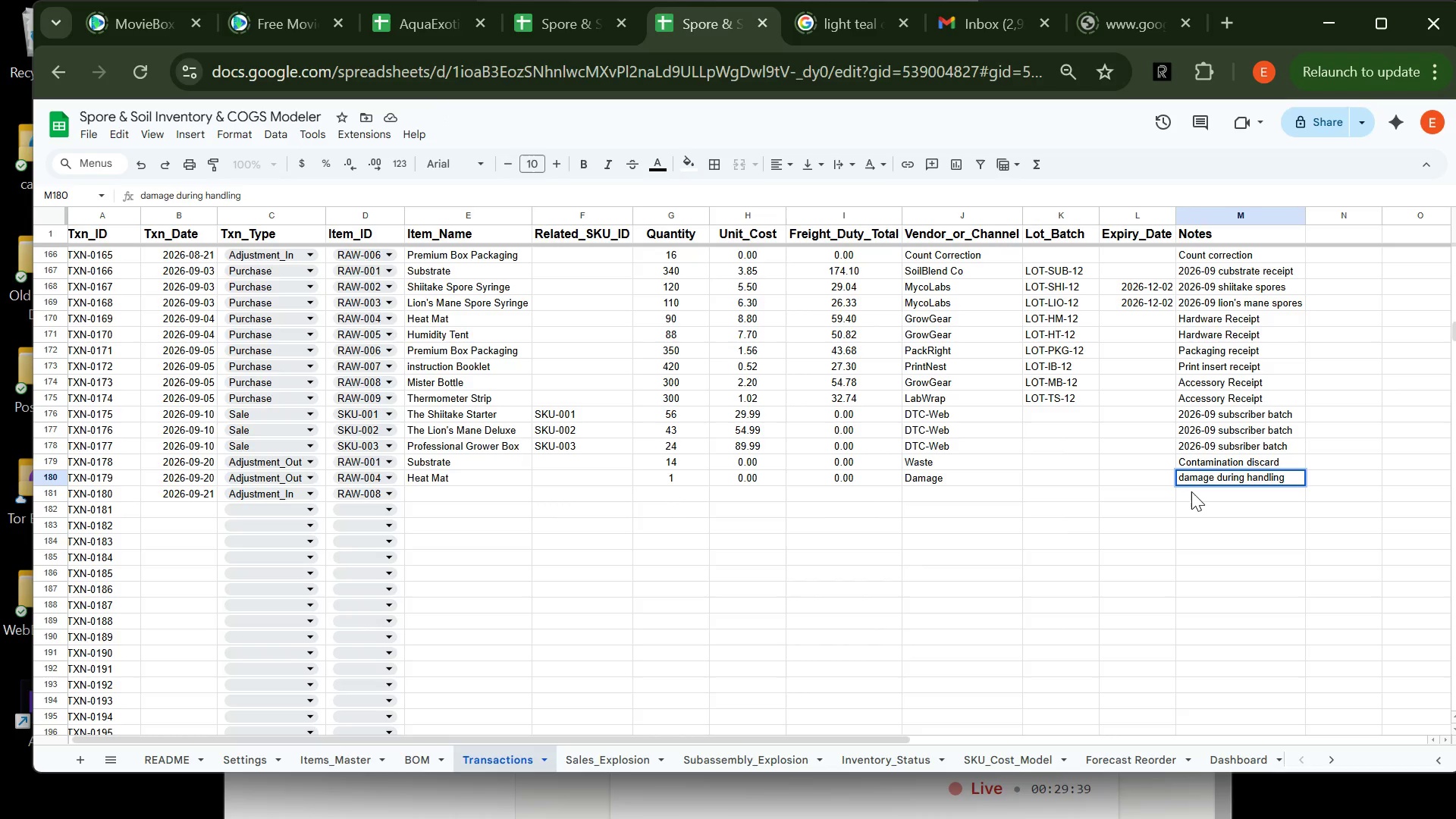 
key(Backspace)
 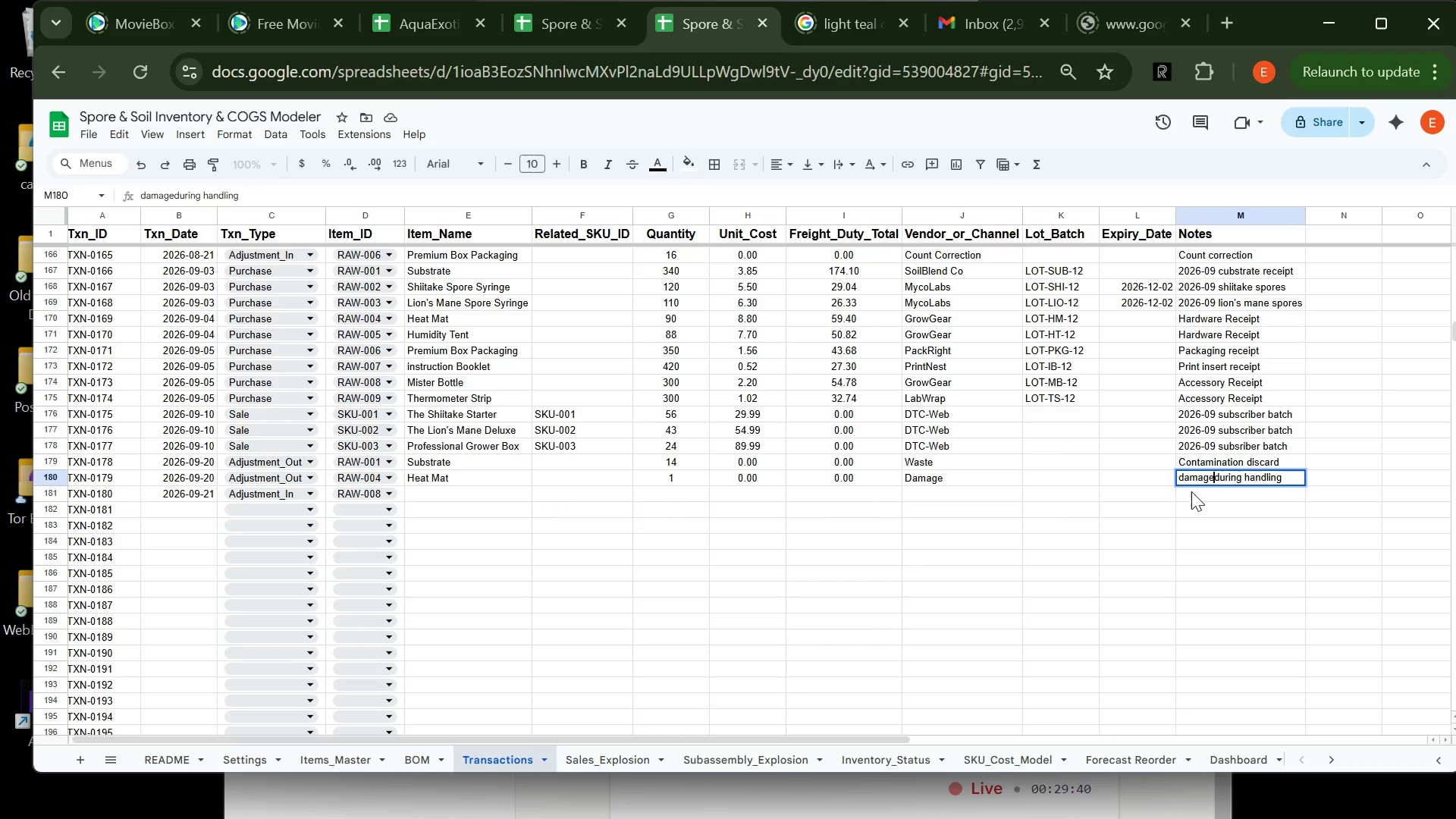 
key(D)
 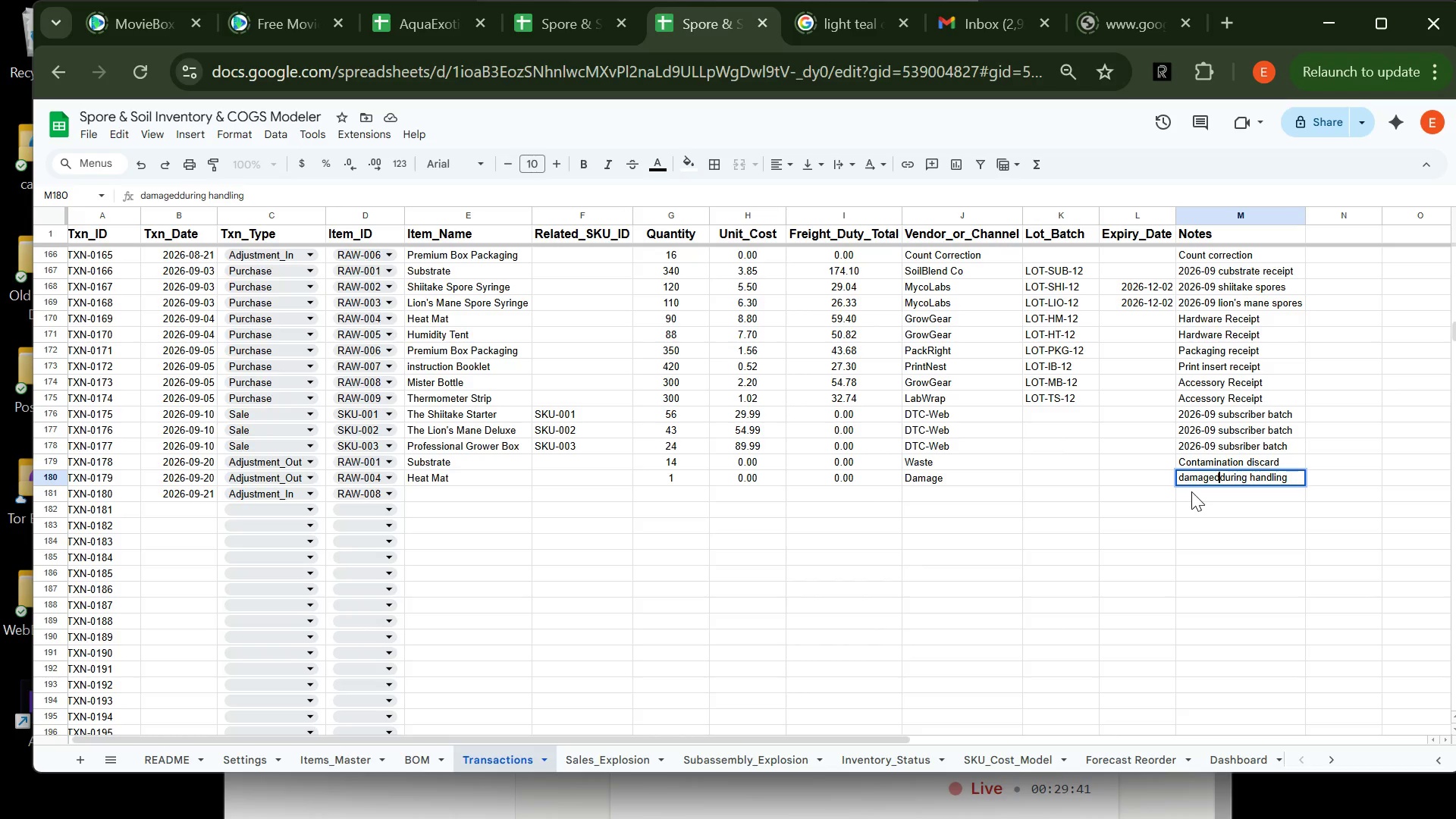 
key(Space)
 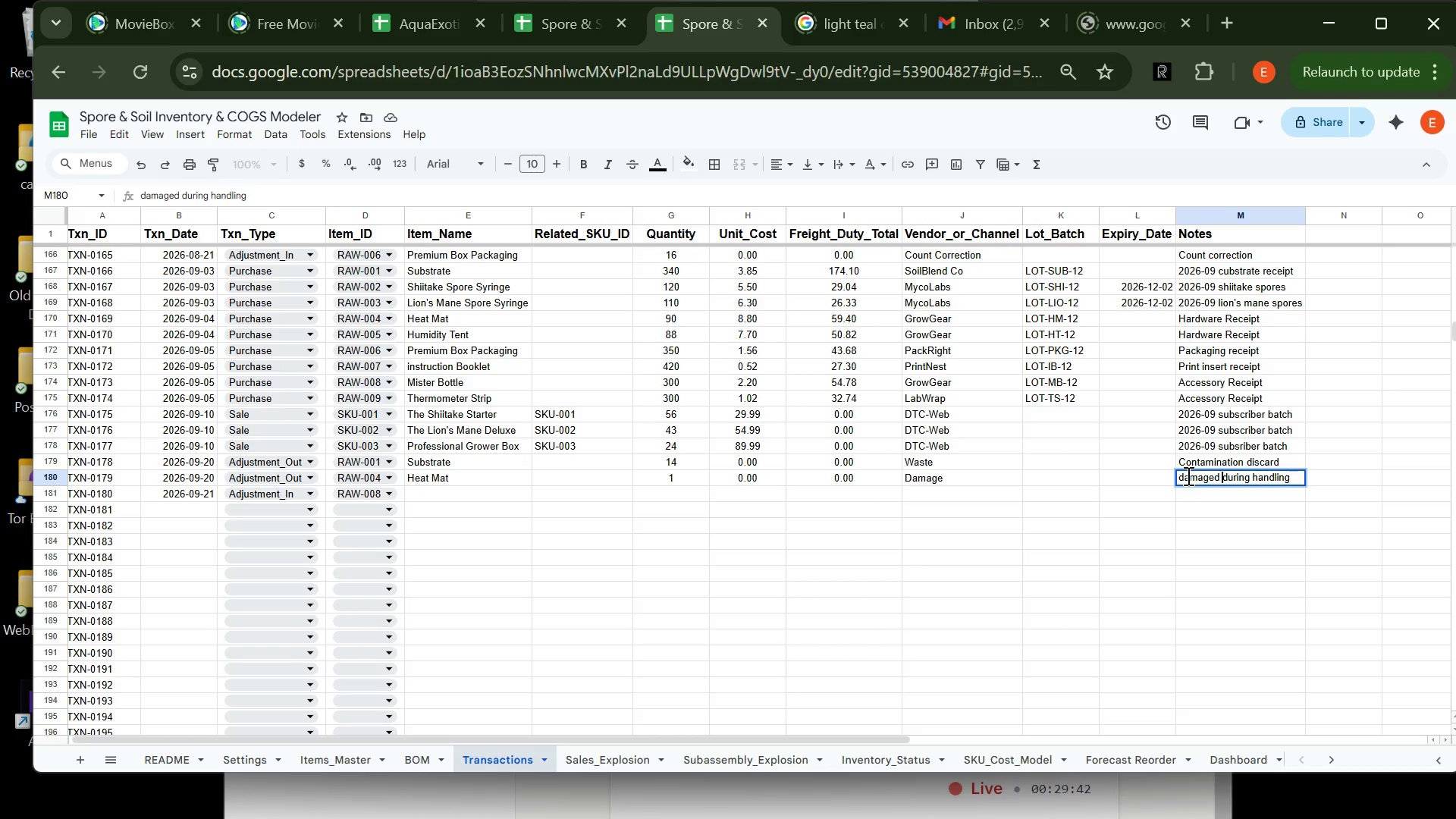 
left_click([1187, 476])
 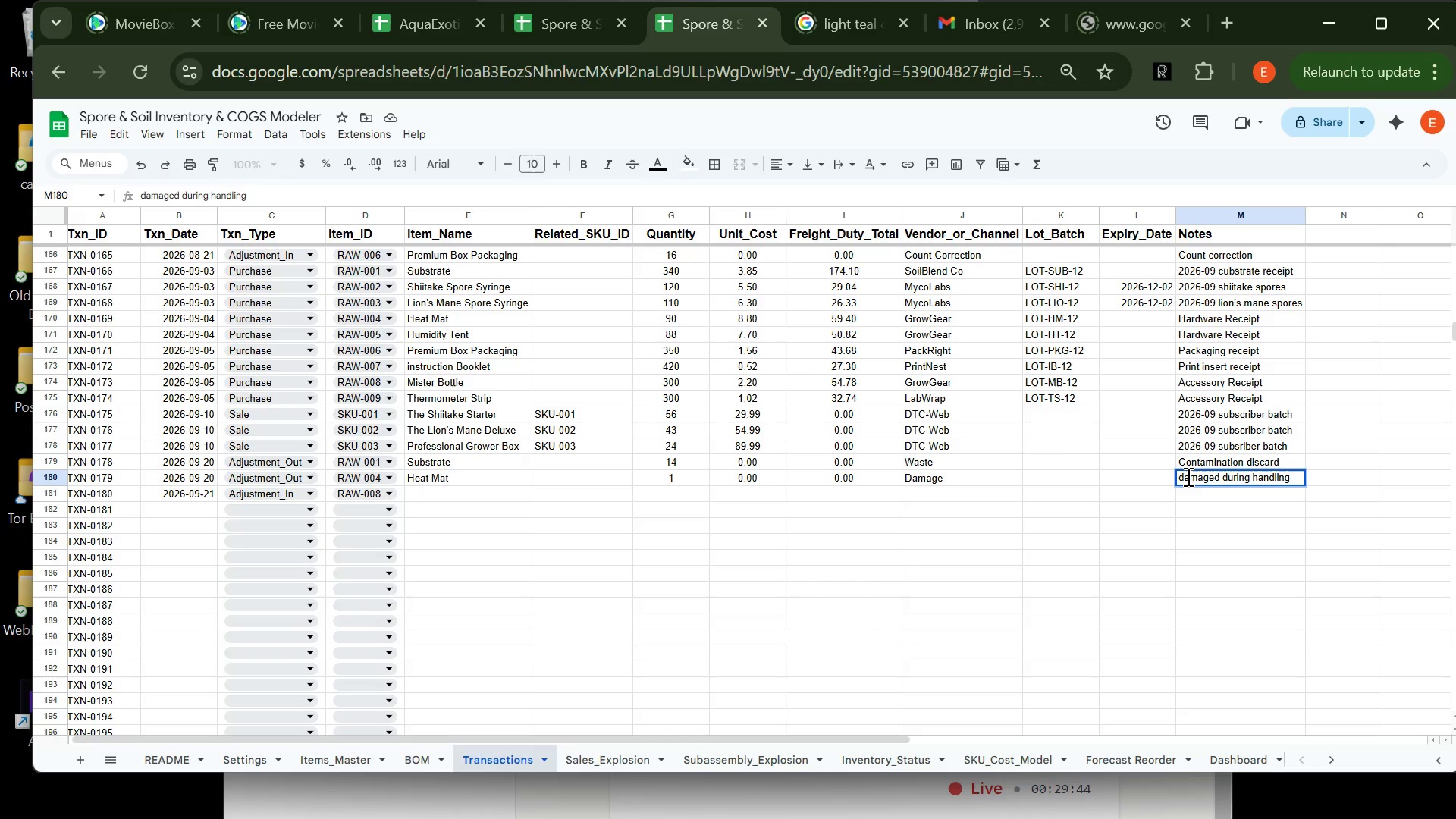 
key(ArrowLeft)
 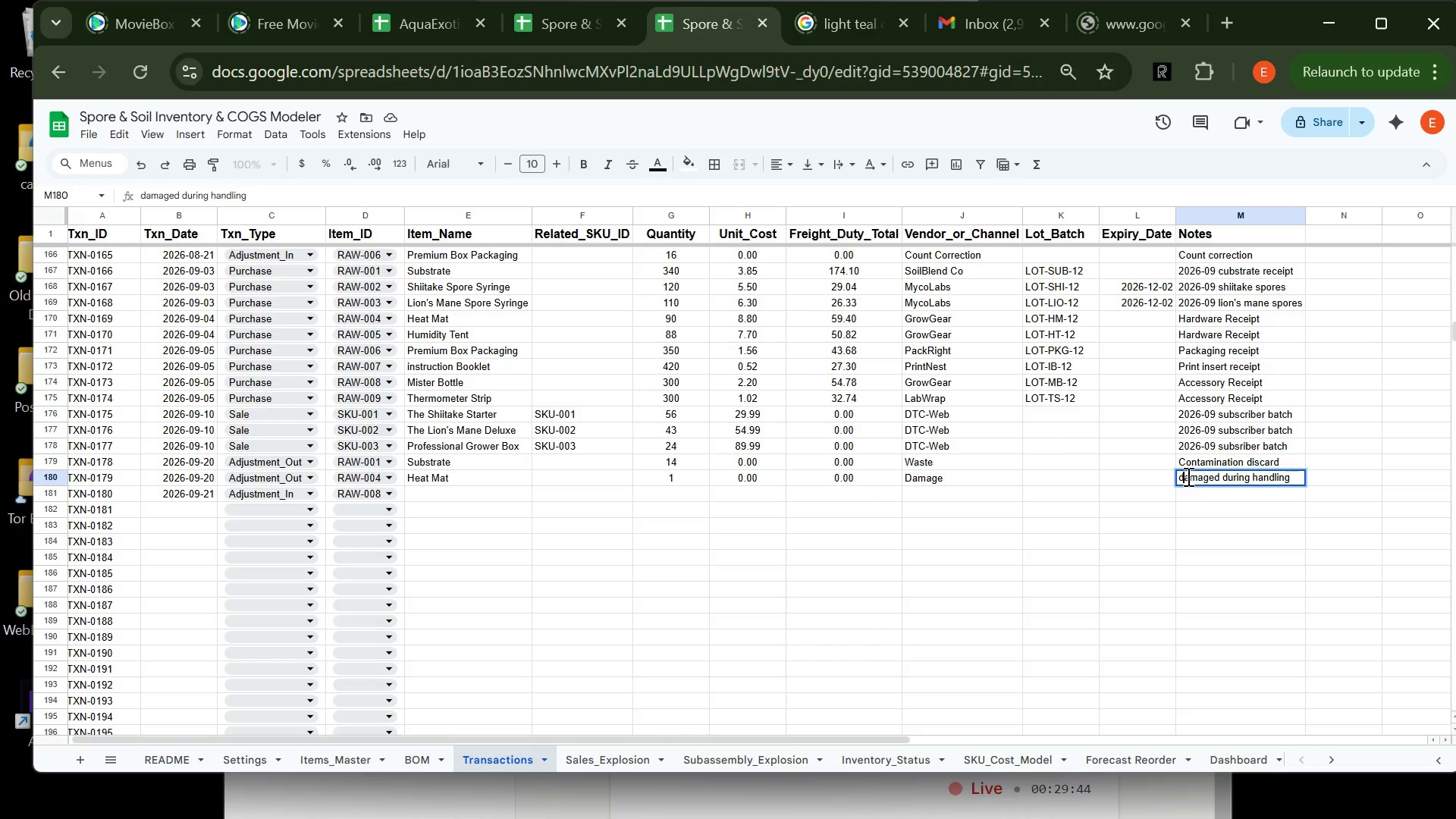 
key(Backspace)
 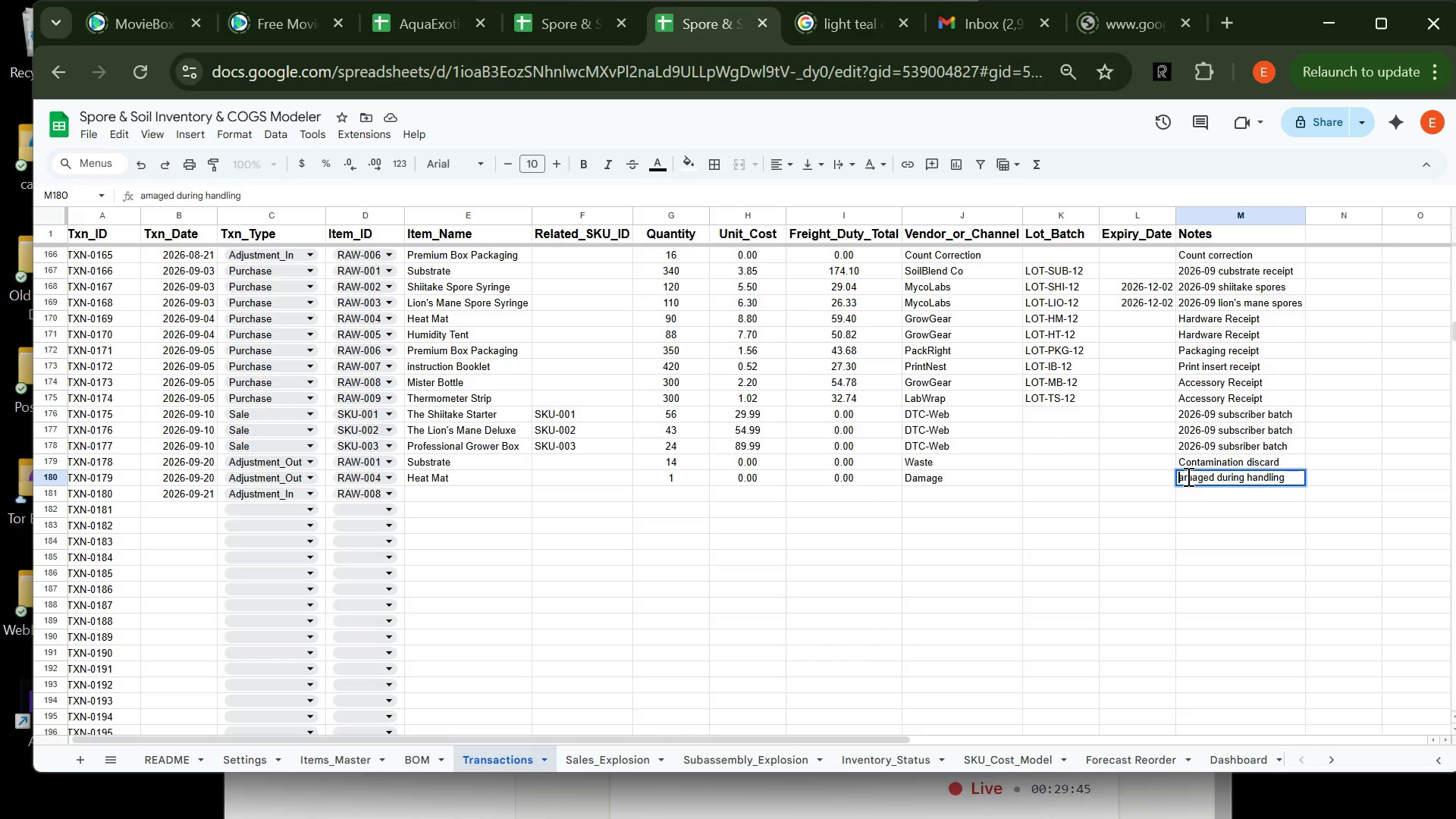 
key(Shift+D)
 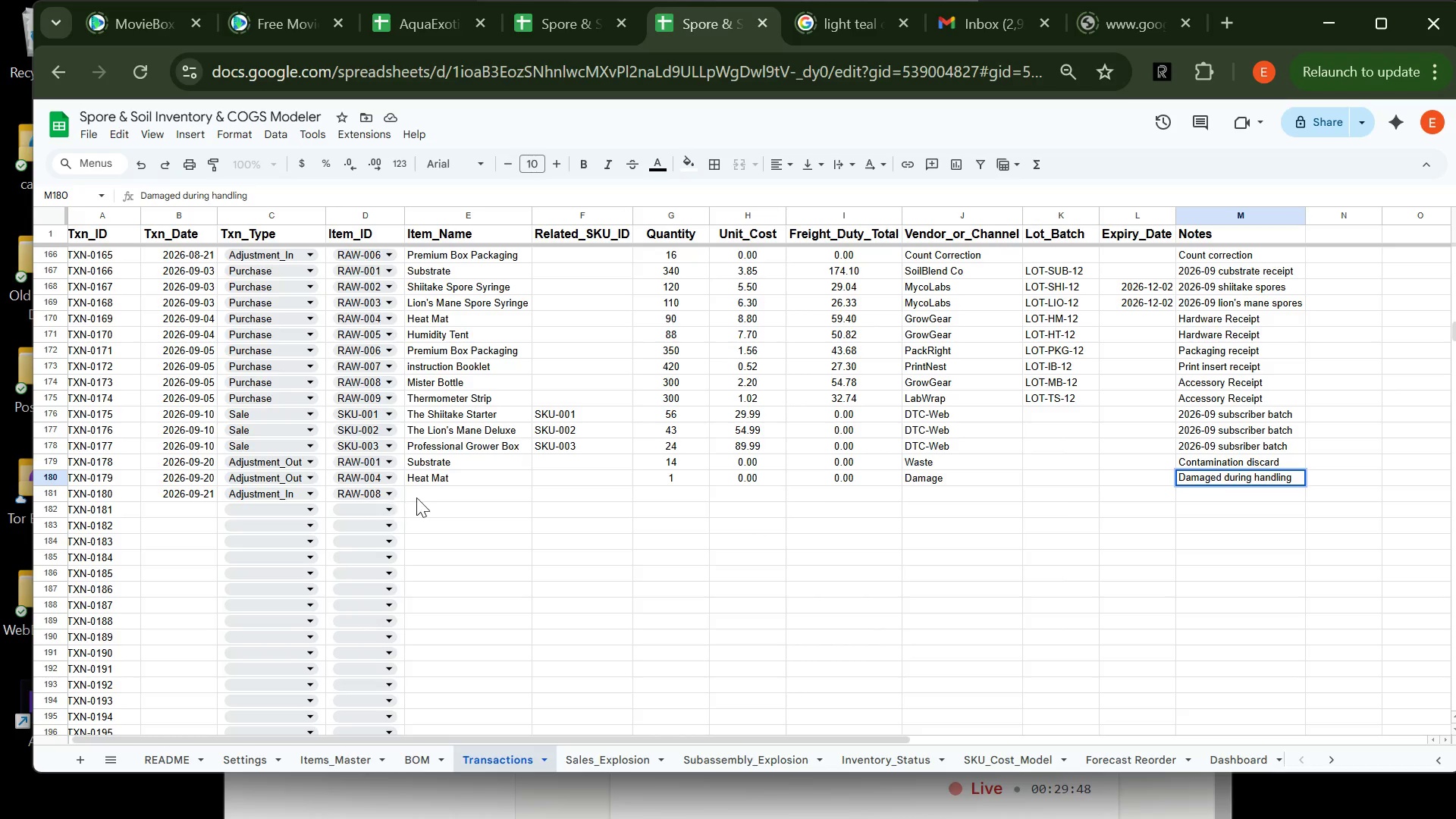 
left_click([435, 494])
 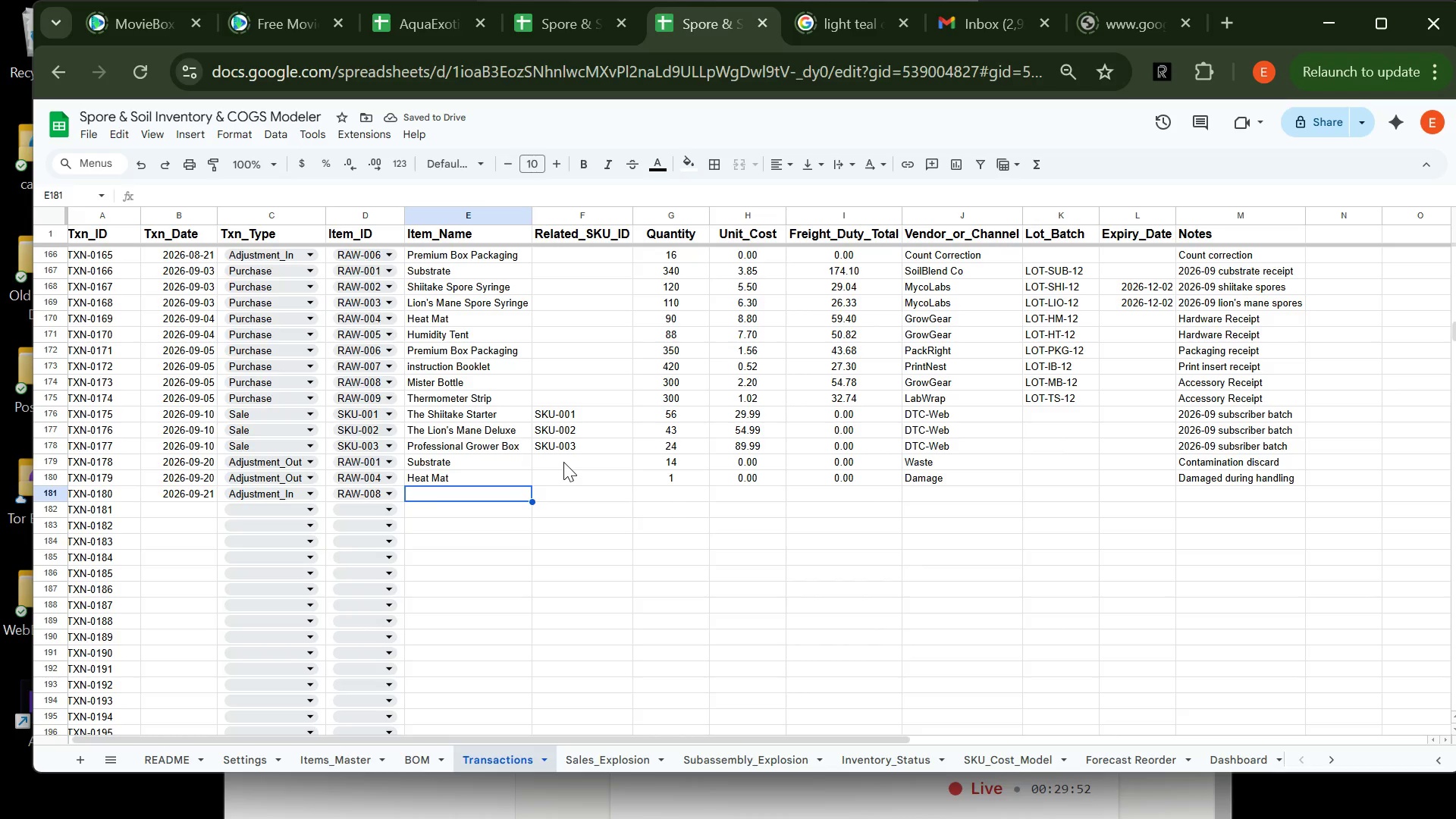 
key(CapsLock)
 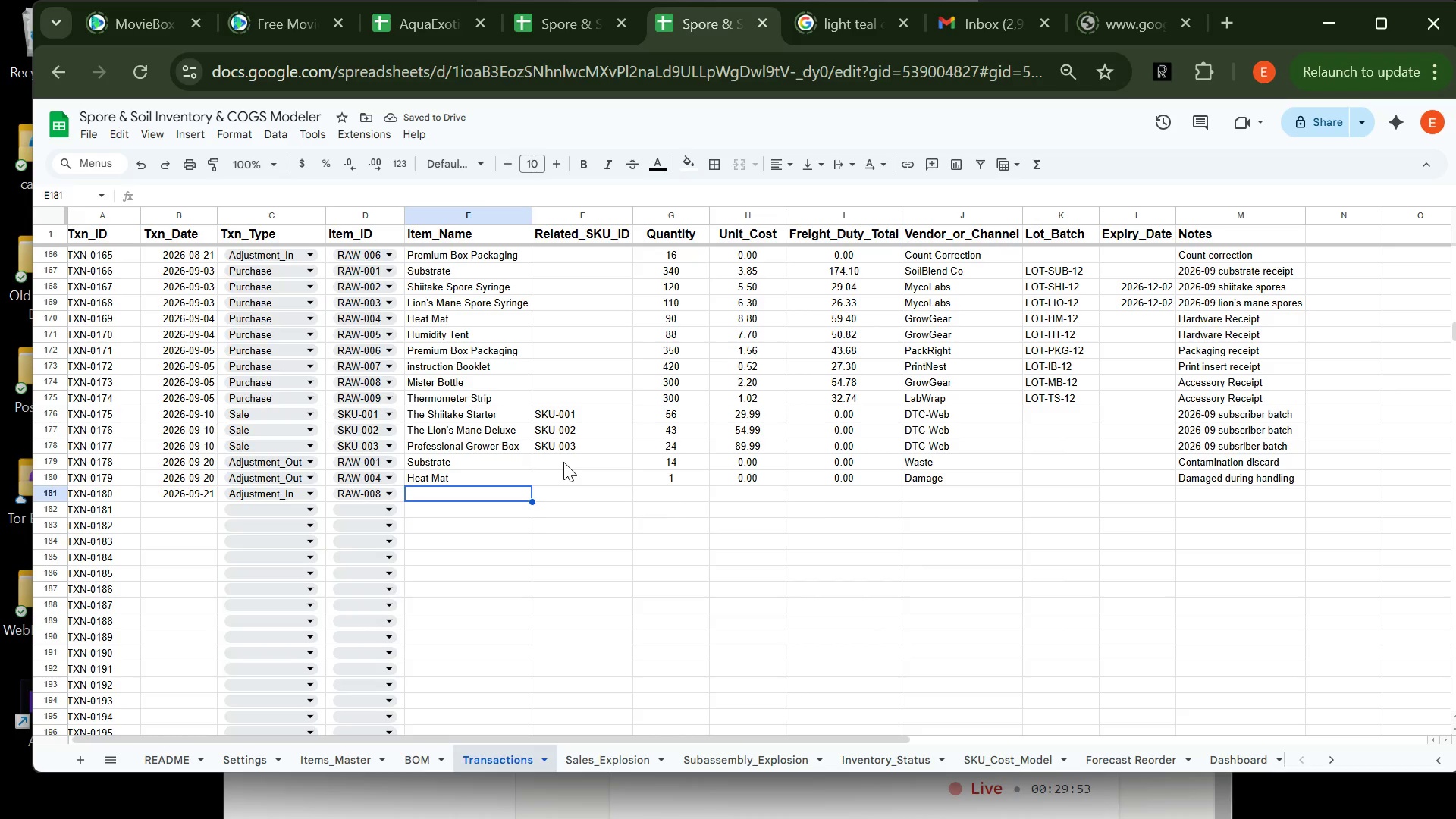 
key(M)
 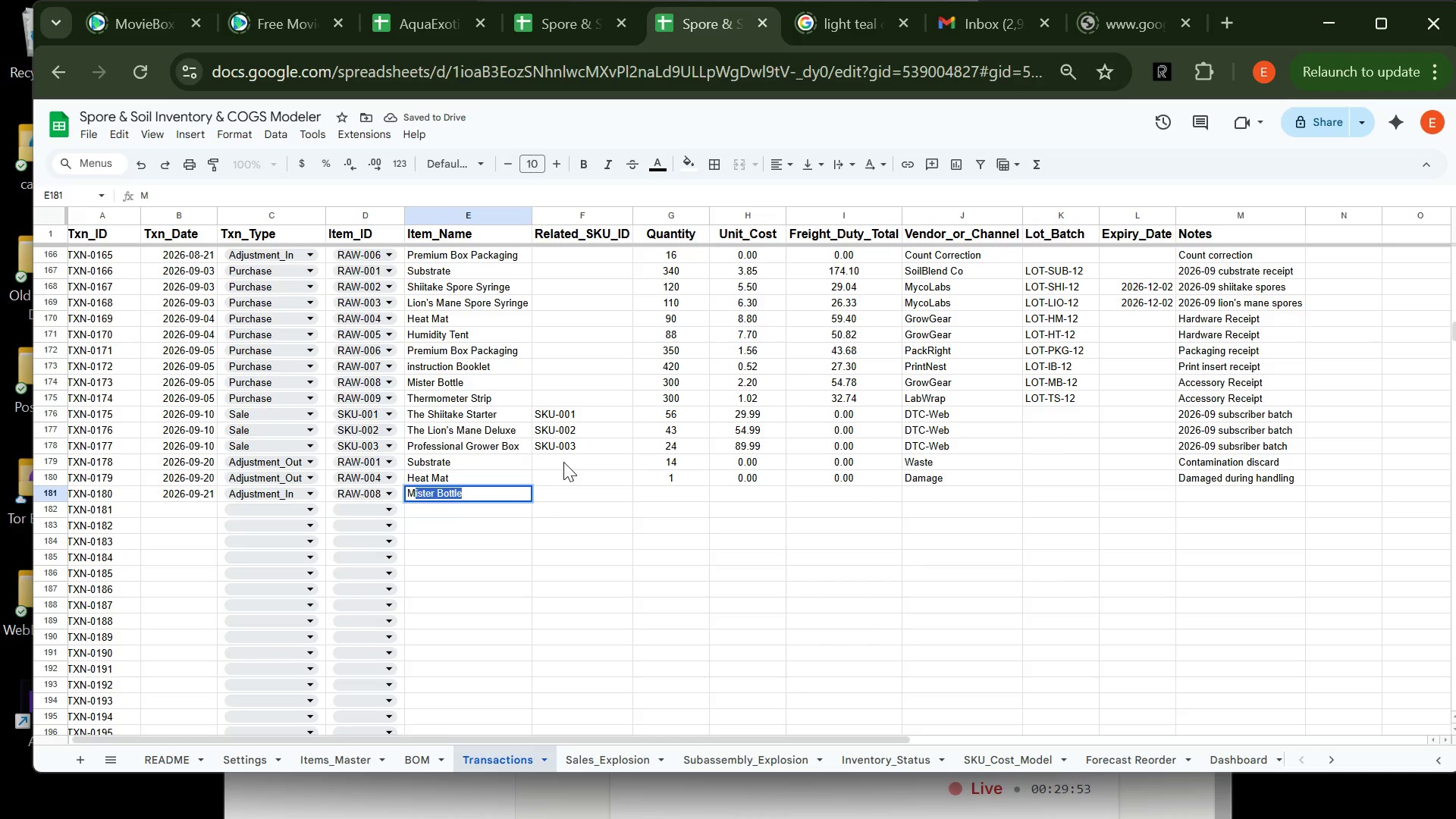 
key(CapsLock)
 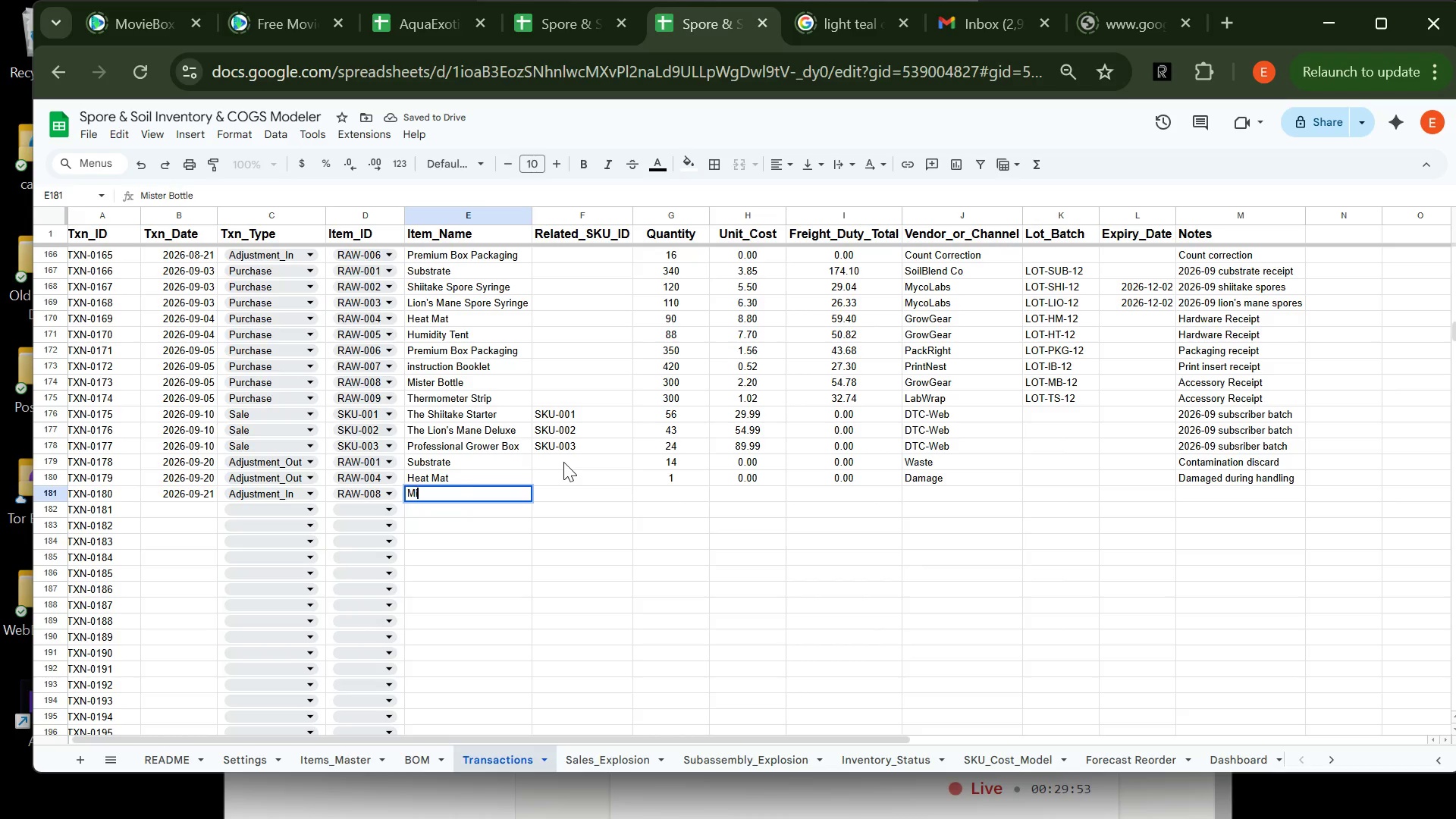 
key(I)
 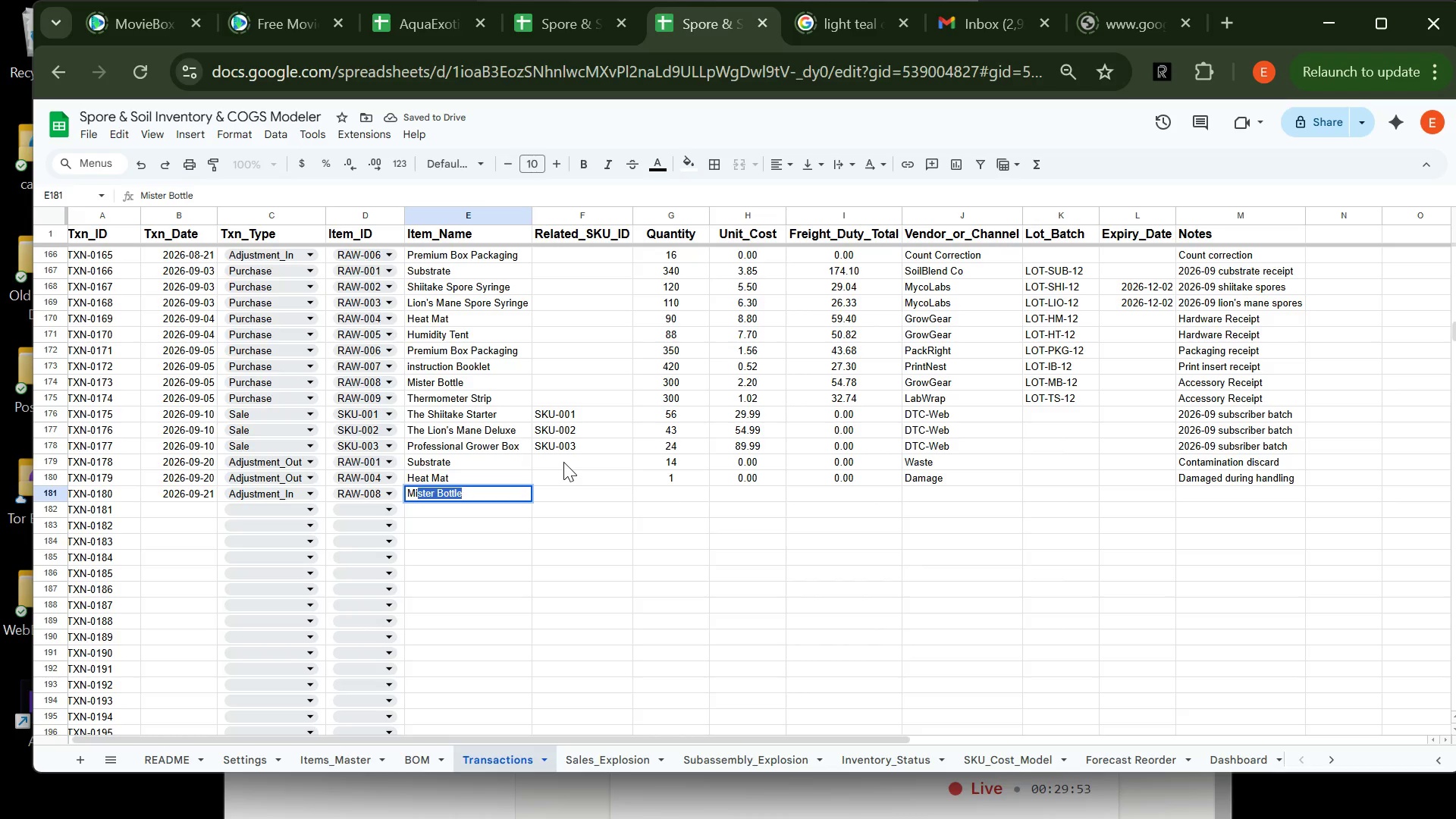 
key(Tab)
 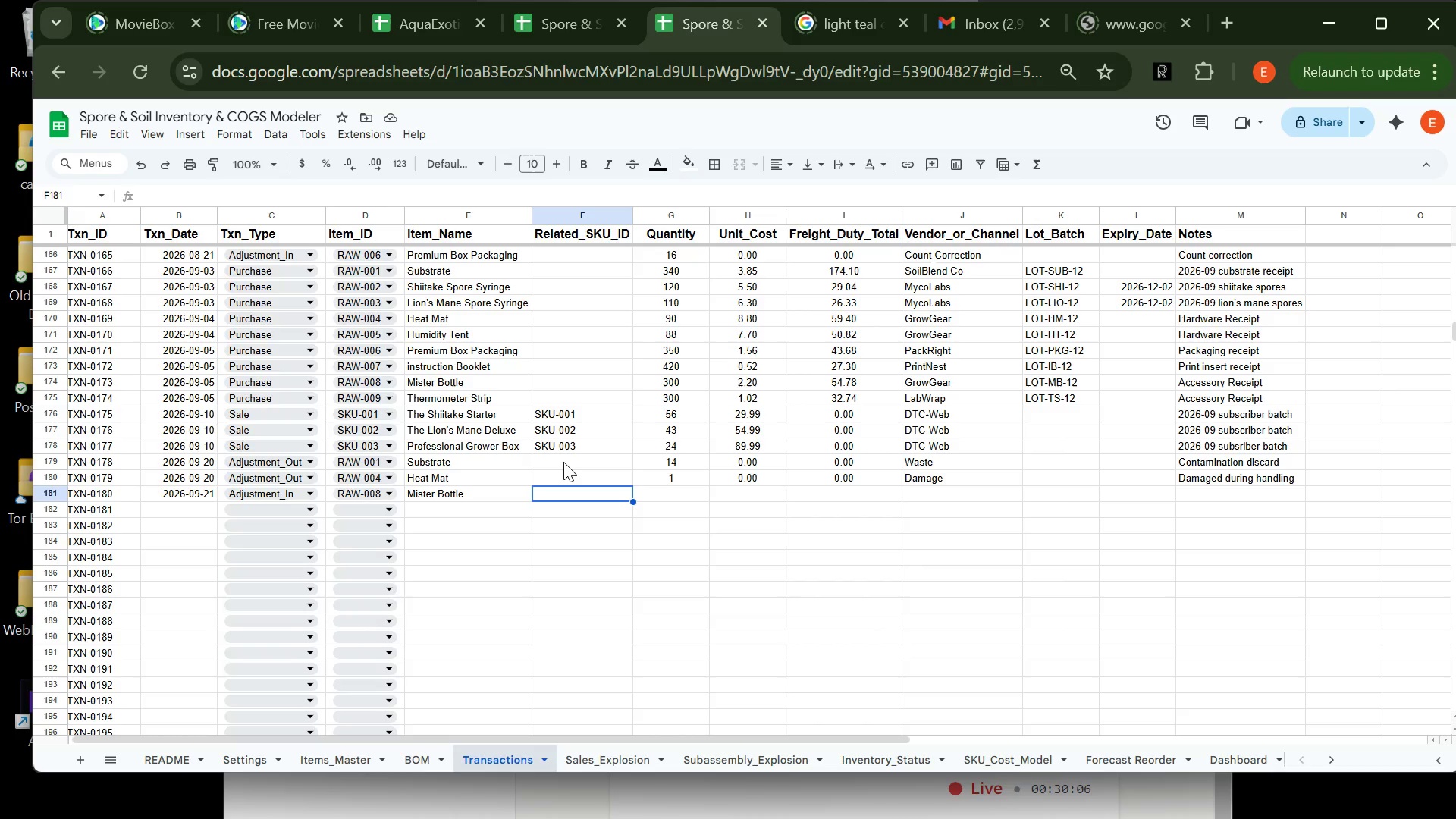 
wait(16.91)
 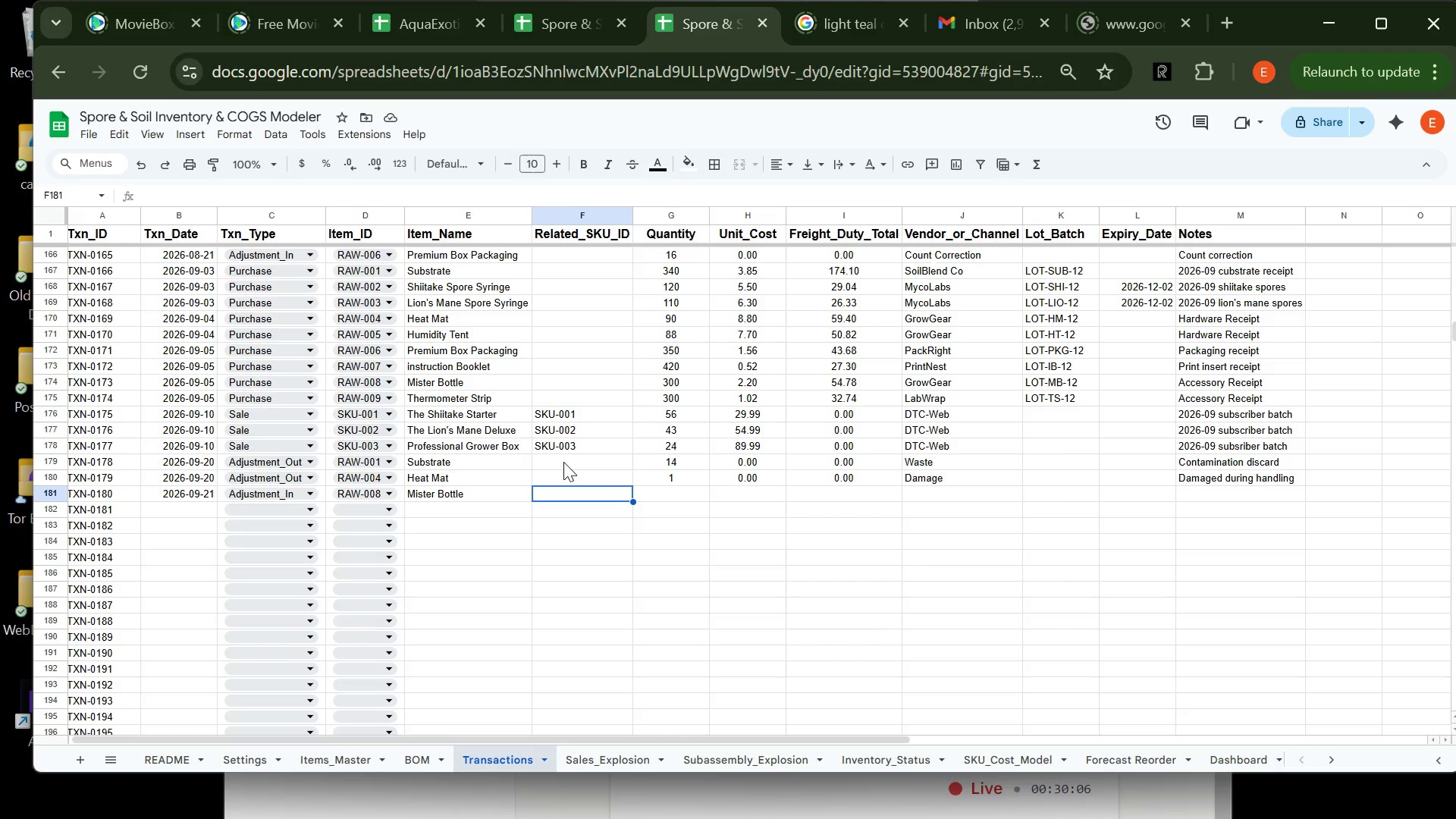 
key(Tab)
type(15)
key(Tab)
type(0)
key(Tab)
type(0)
key(Tab)
 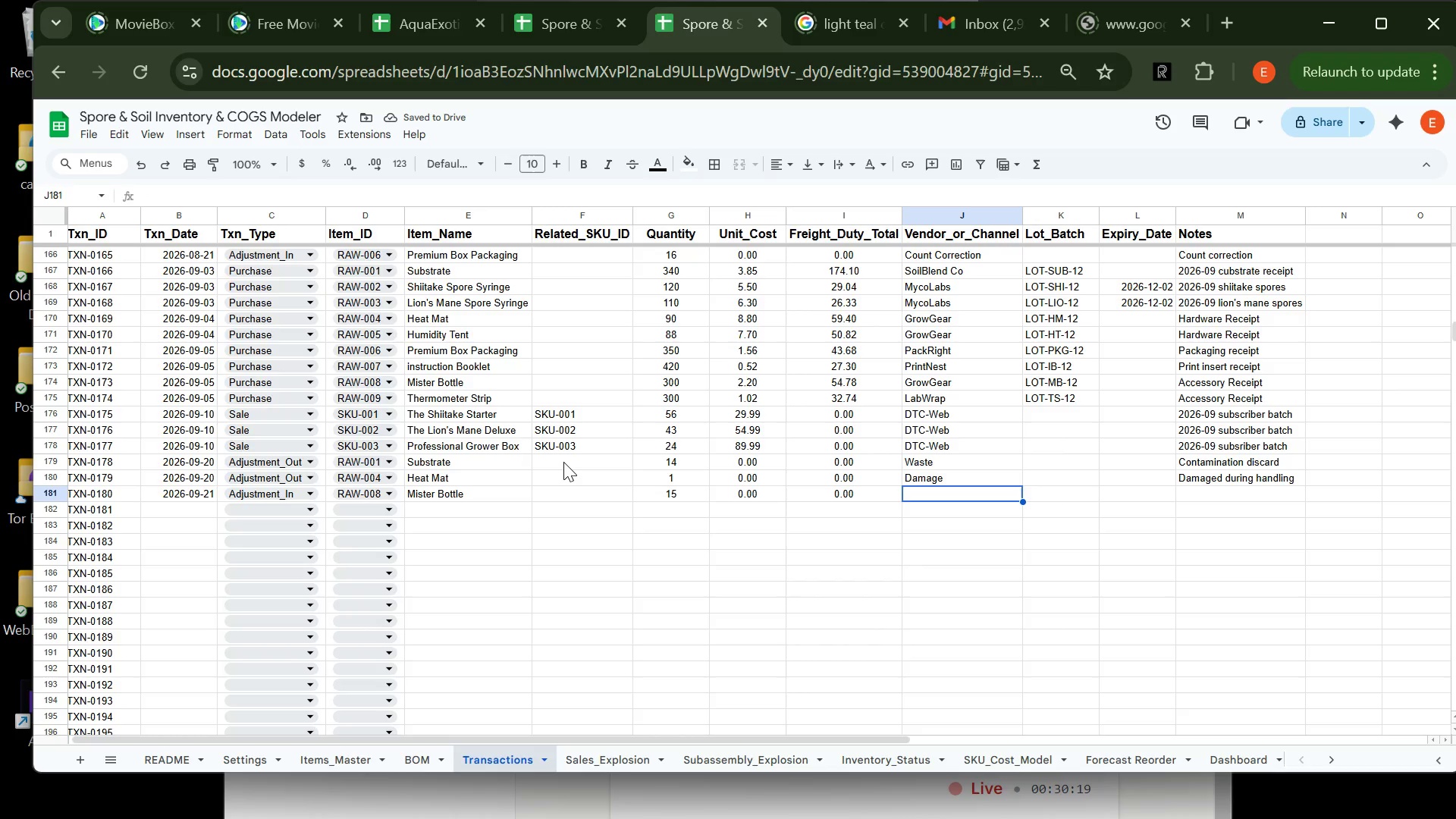 
type(C)
key(Tab)
key(Tab)
key(Tab)
type(Coiu)
key(Backspace)
key(Backspace)
type(un)
 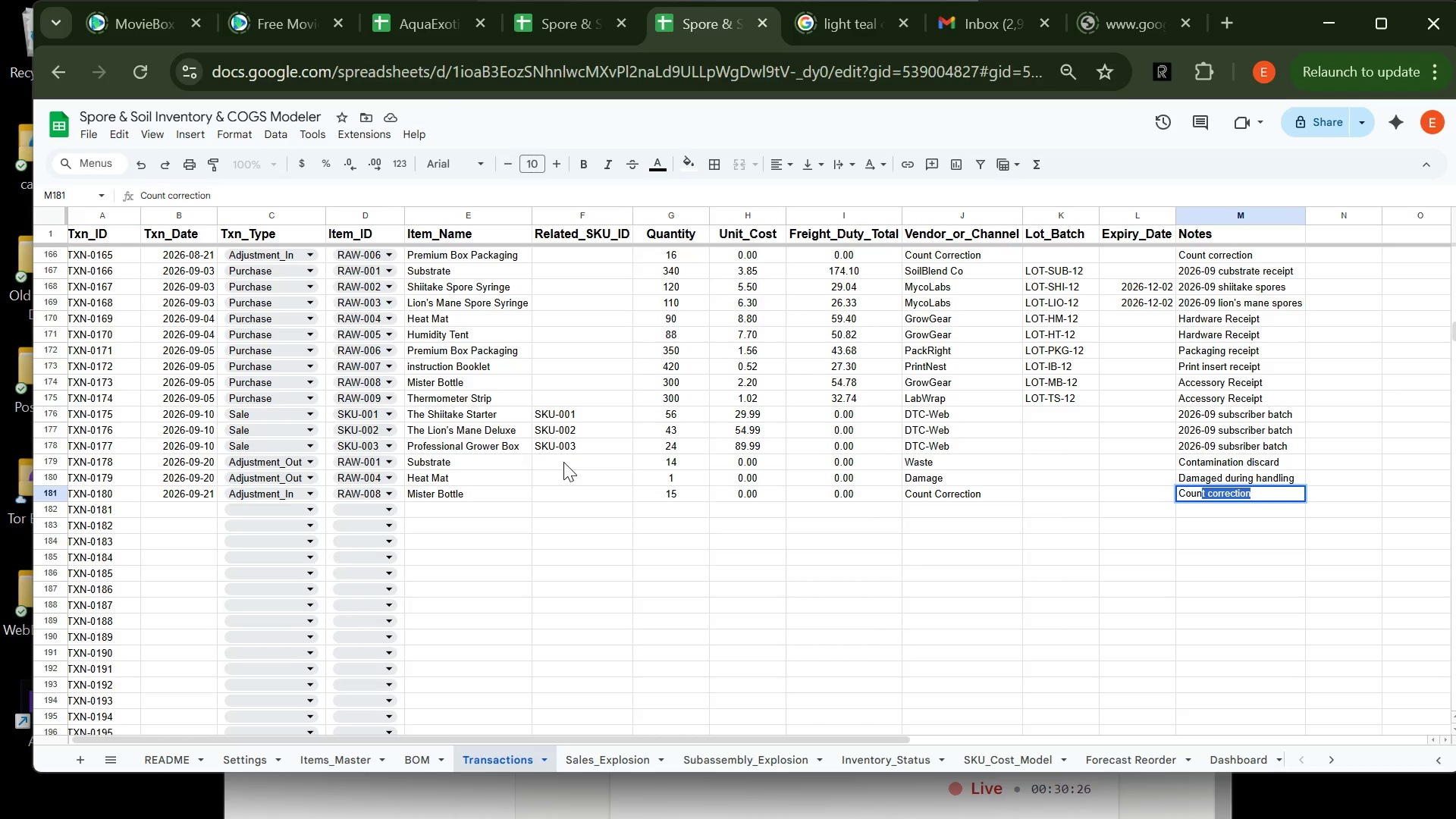 
key(Enter)
 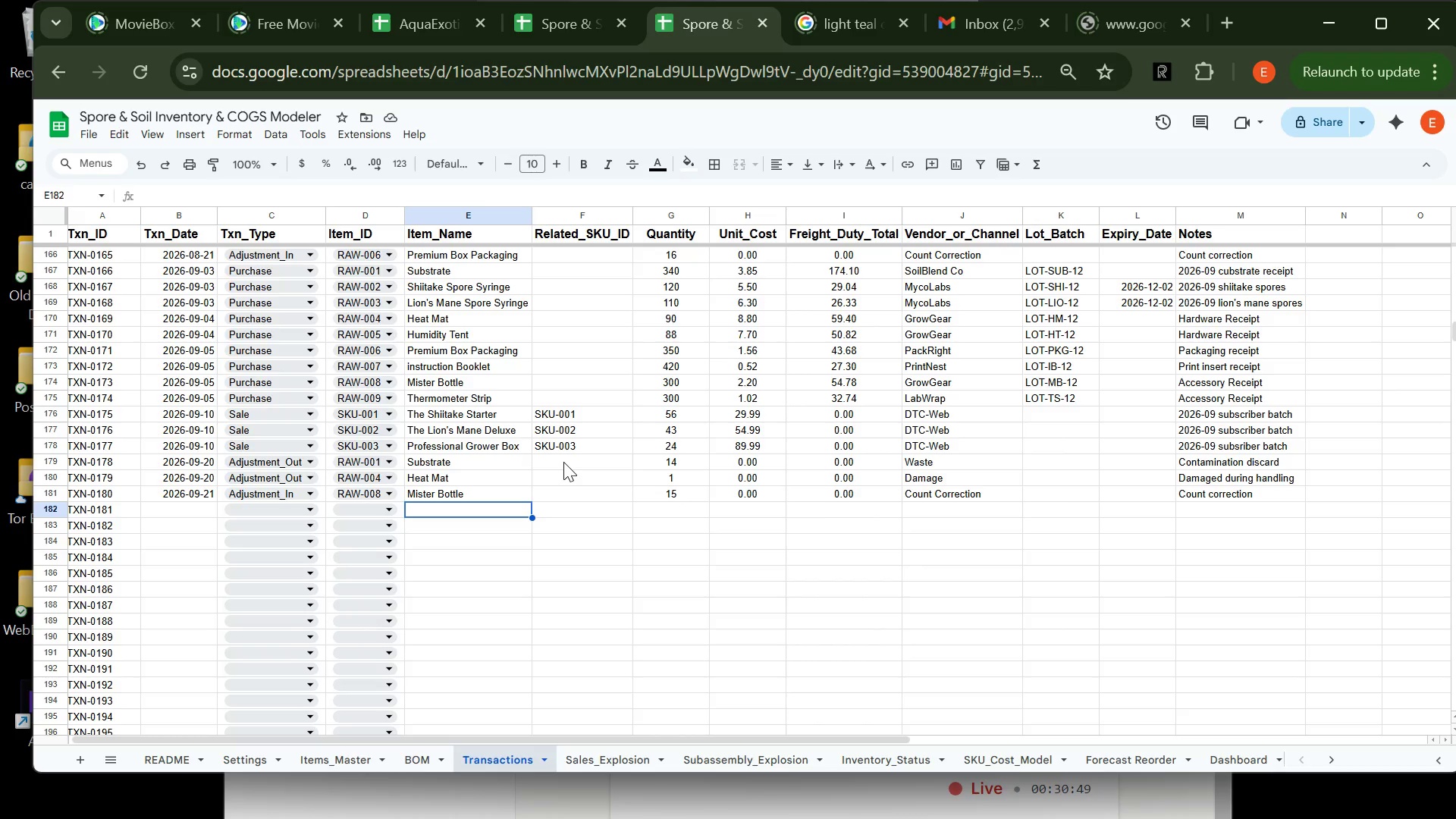 
wait(27.26)
 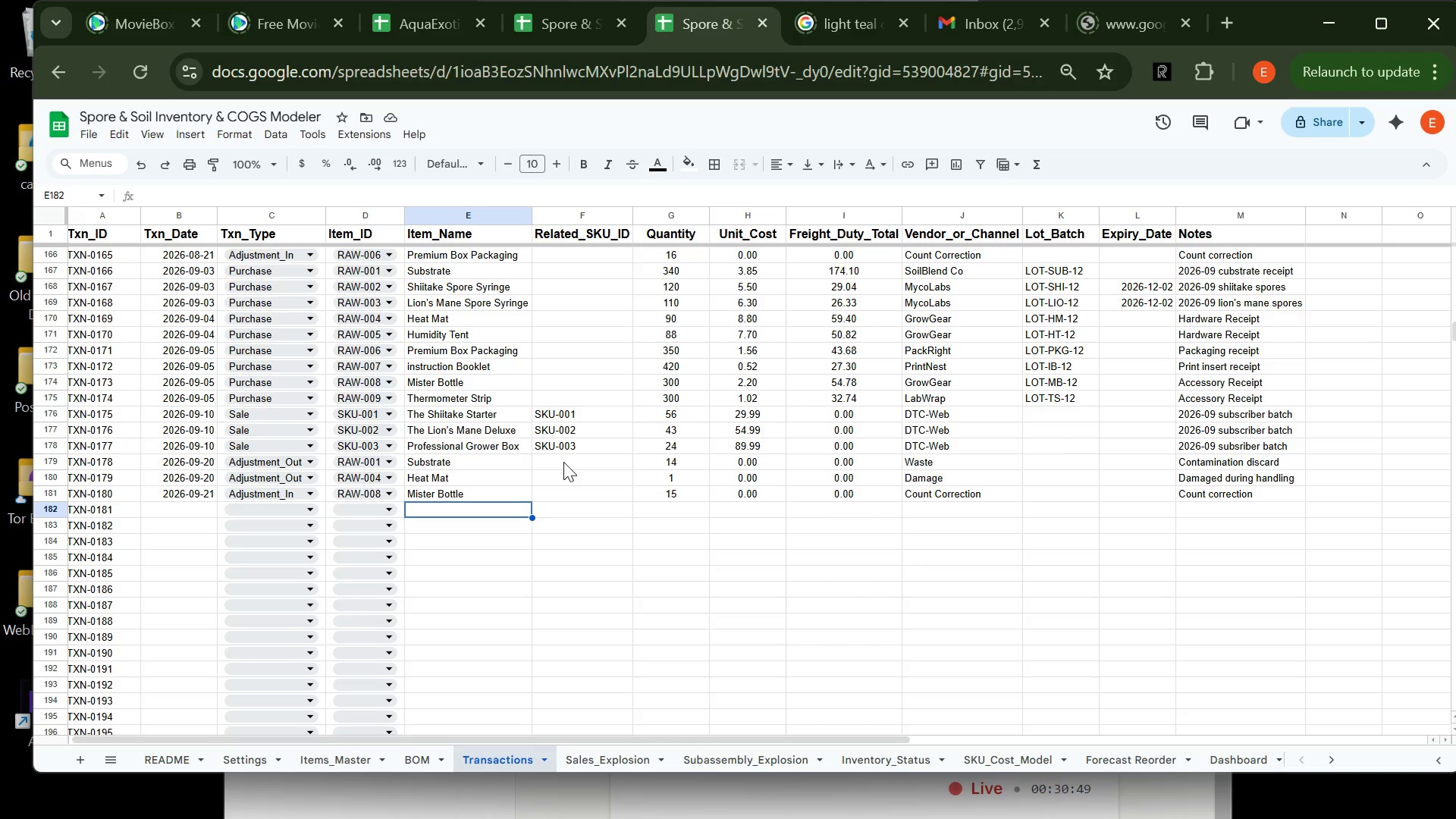 
left_click([187, 507])
 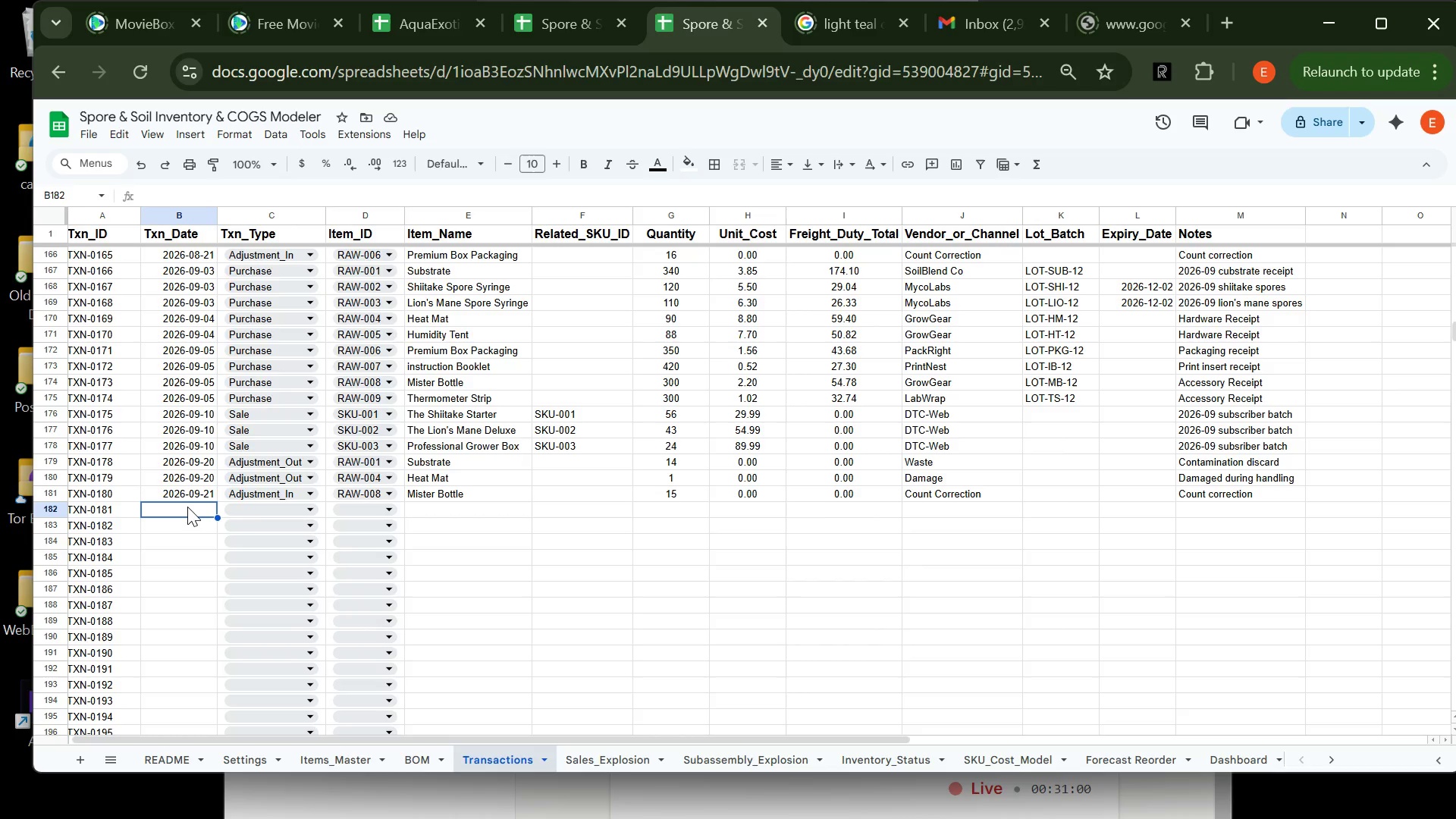 
wait(7.92)
 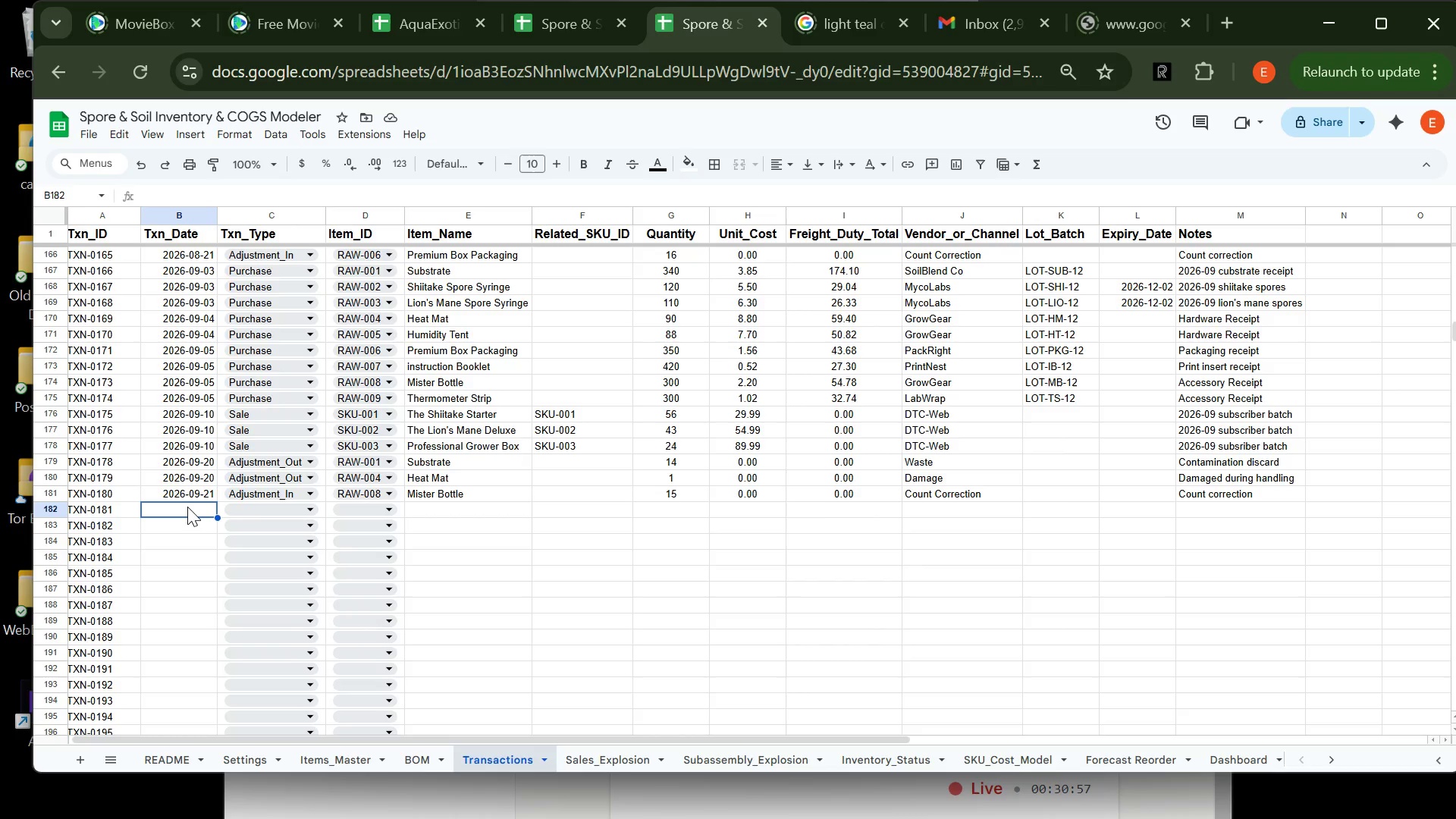 
type(2026-10-03)
 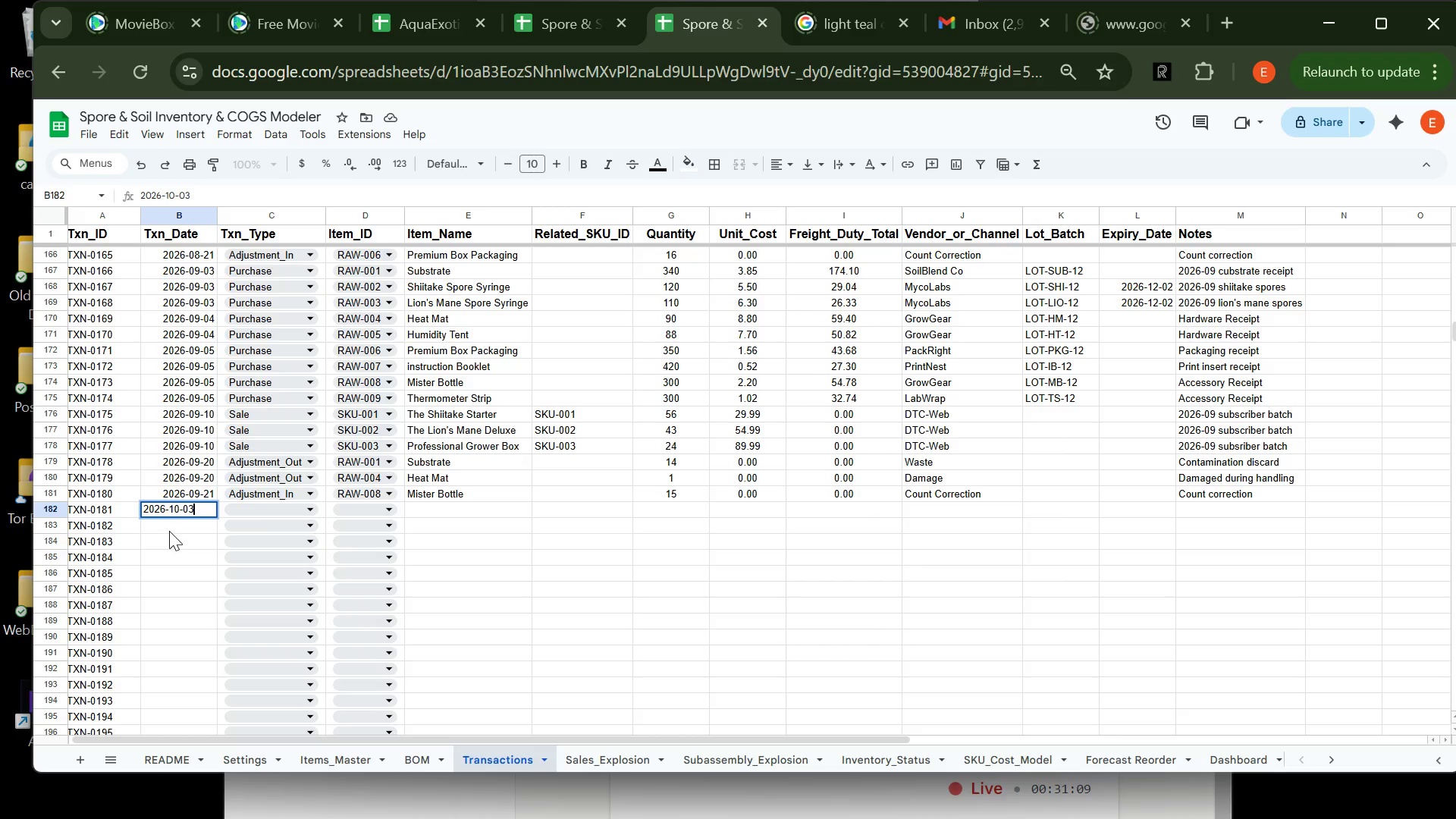 
left_click([169, 531])
 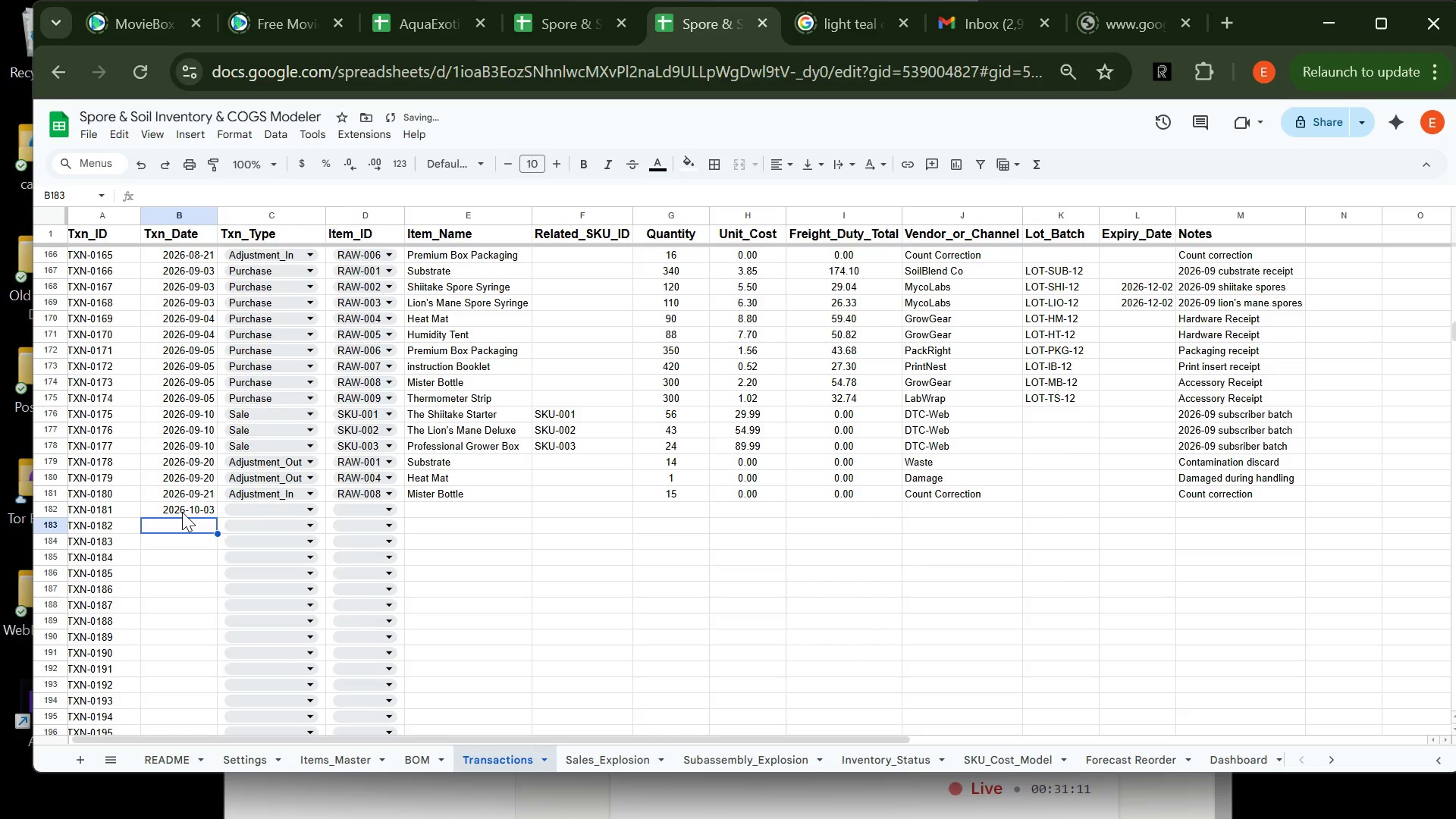 
left_click_drag(start_coordinate=[182, 511], to_coordinate=[187, 625])
 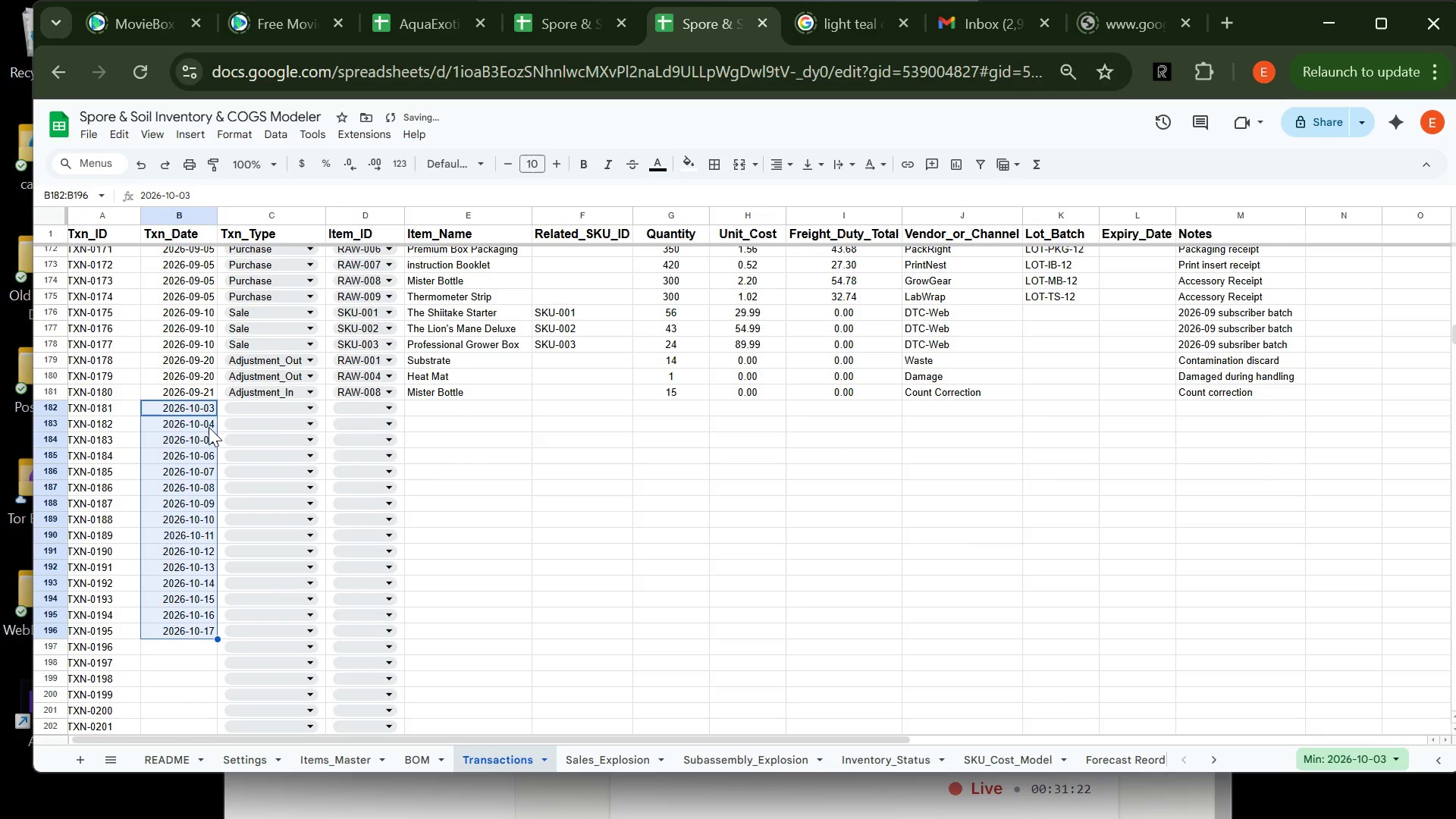 
double_click([207, 425])
 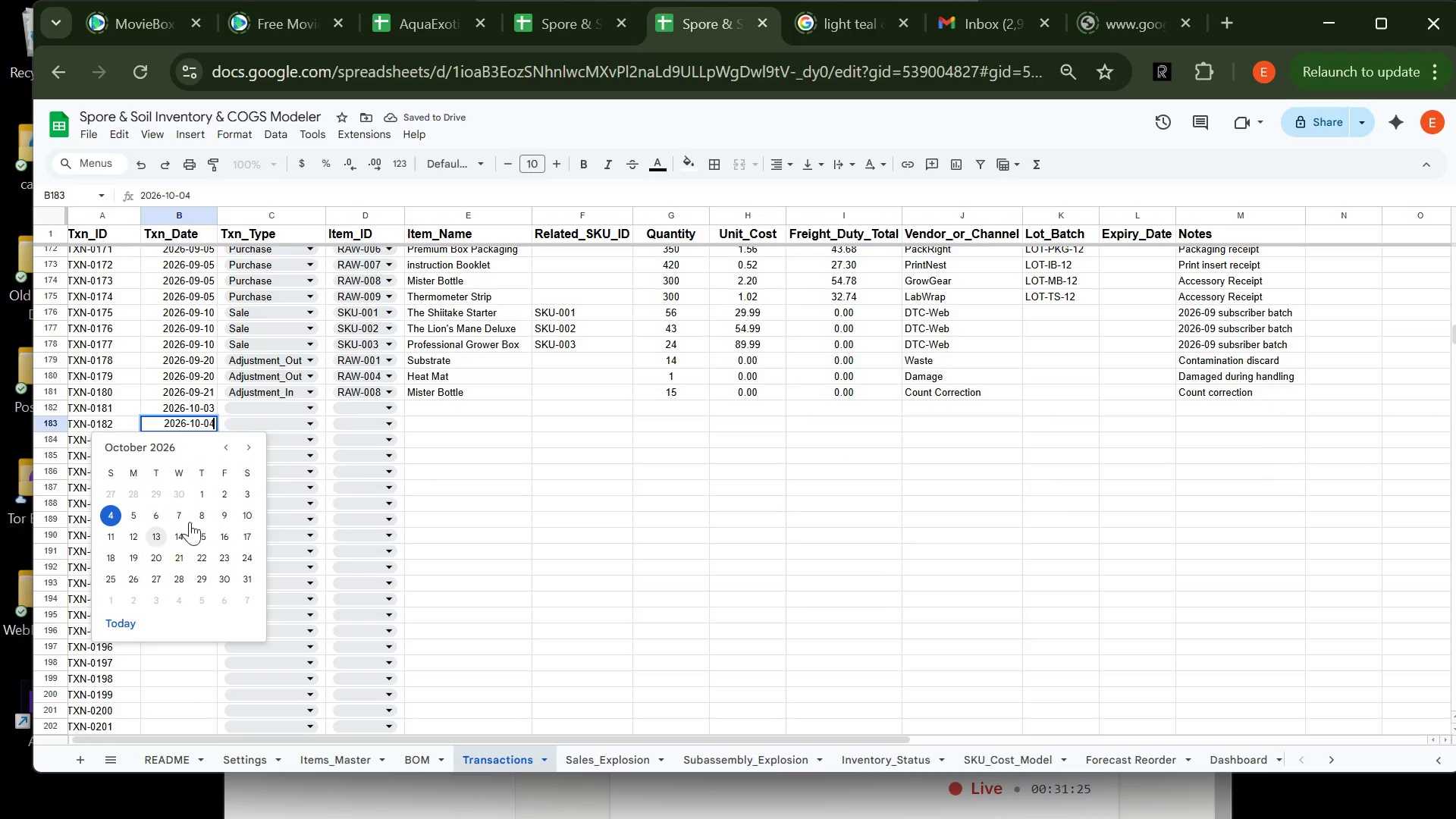 
left_click([247, 497])
 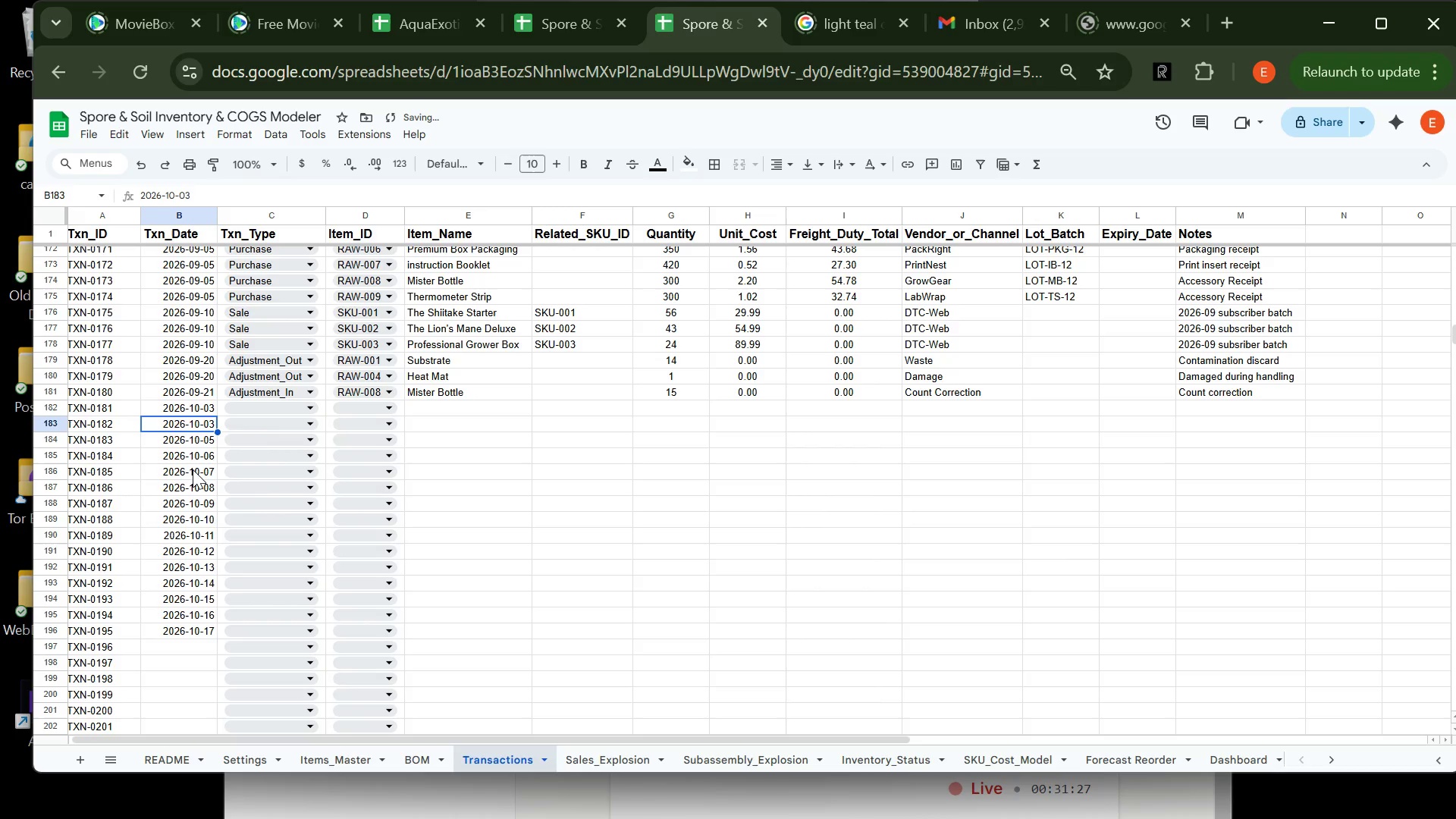 
mouse_move([185, 442])
 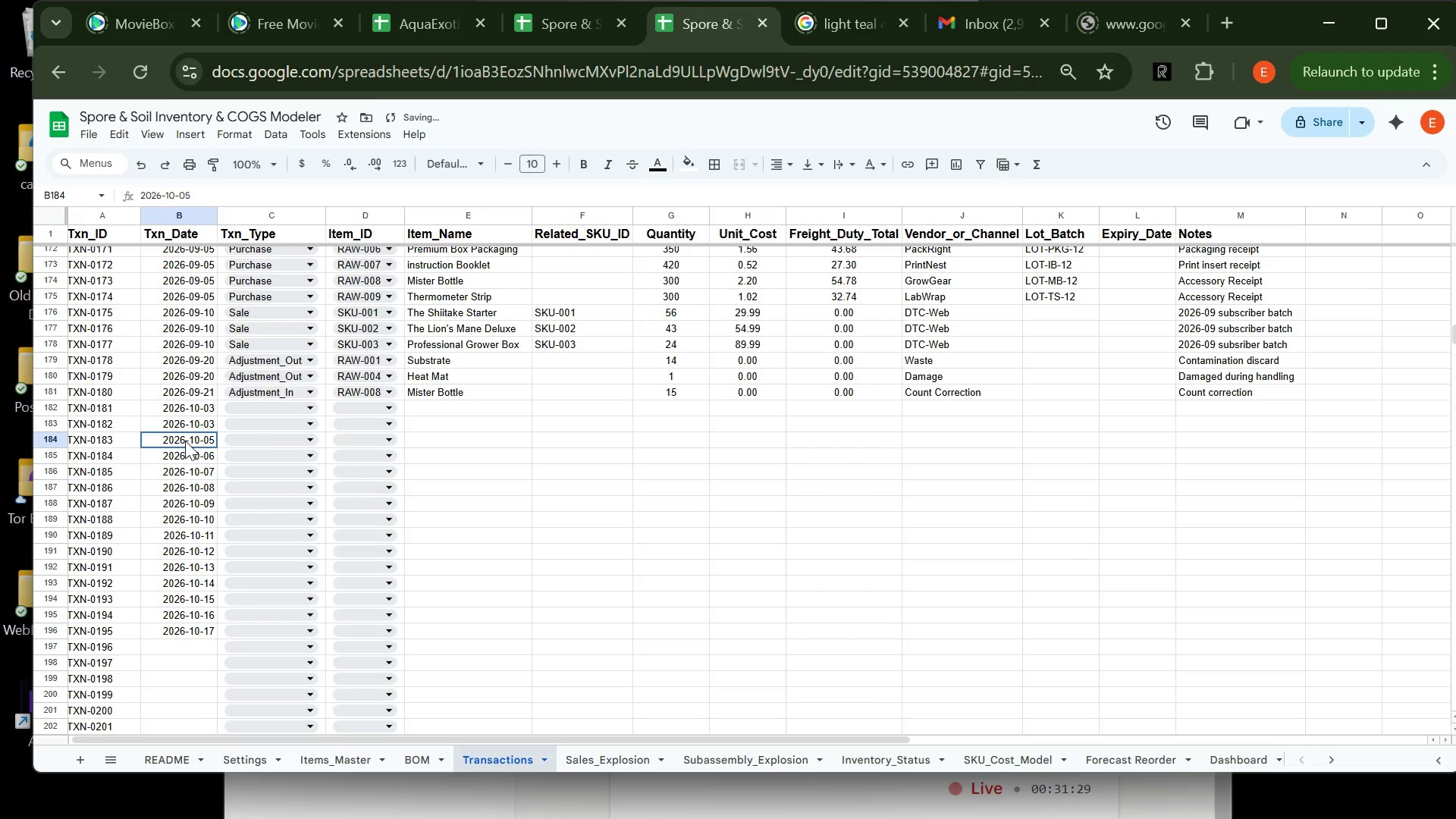 
double_click([185, 441])
 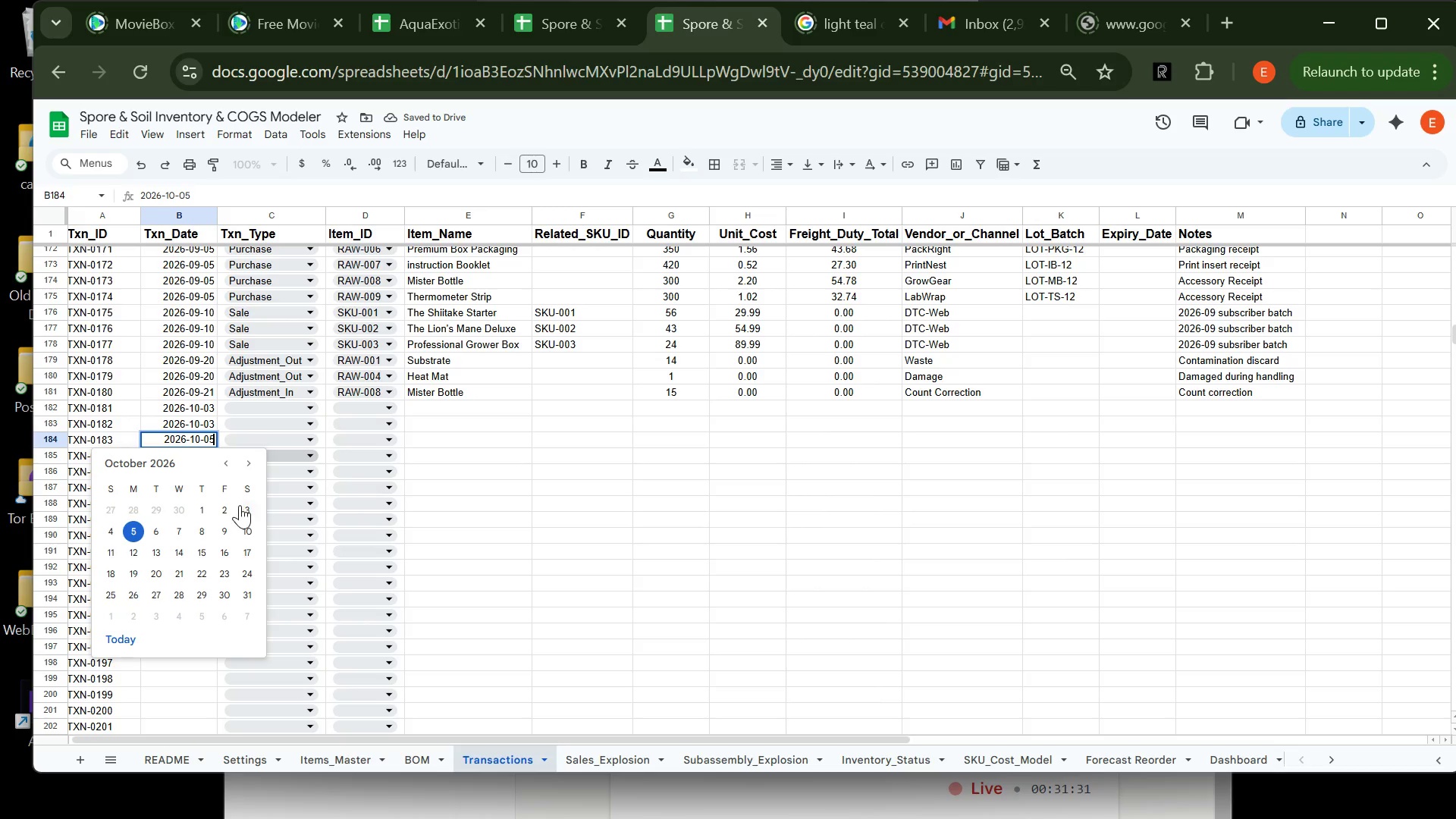 
left_click([246, 507])
 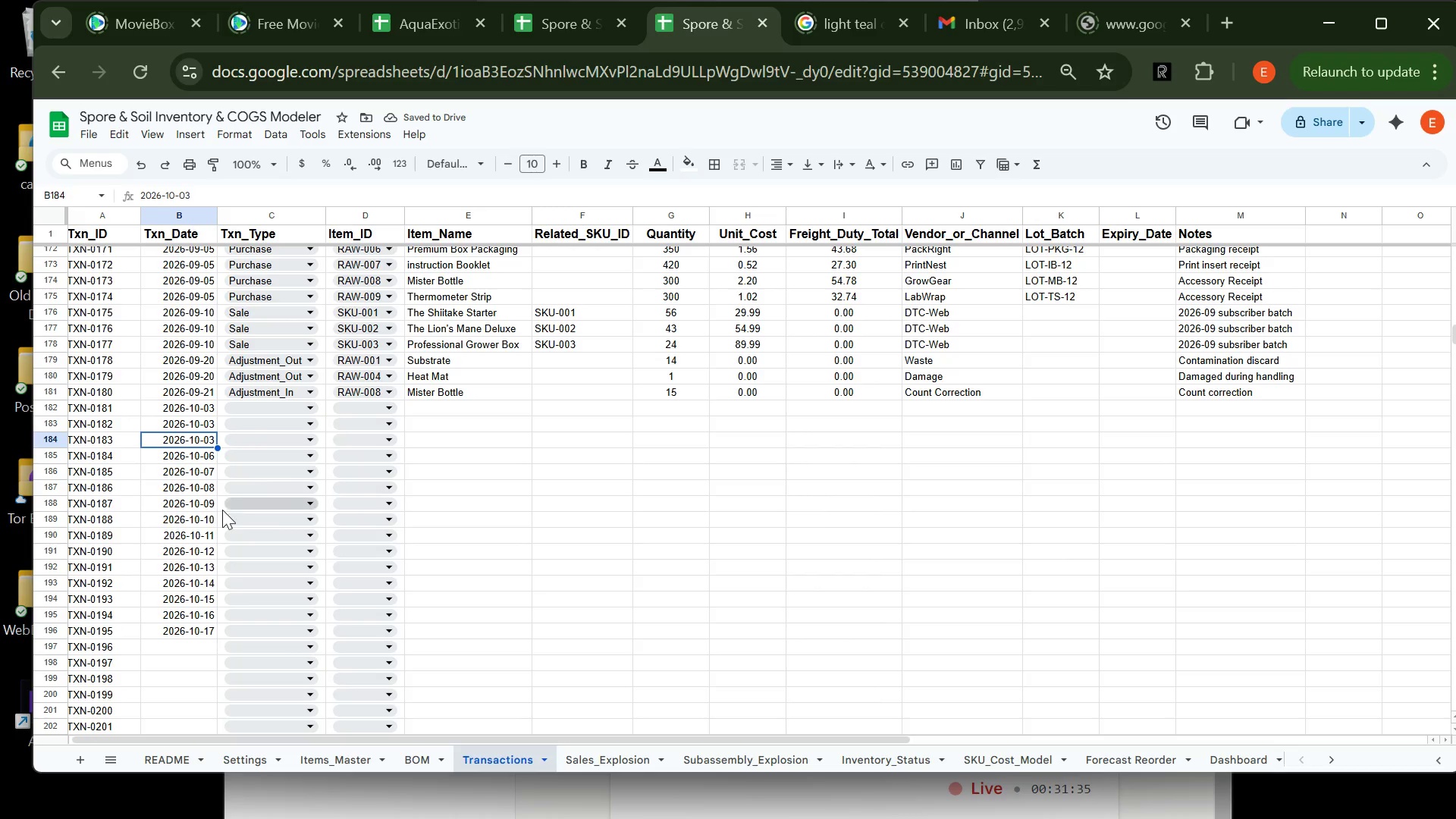 
double_click([184, 460])
 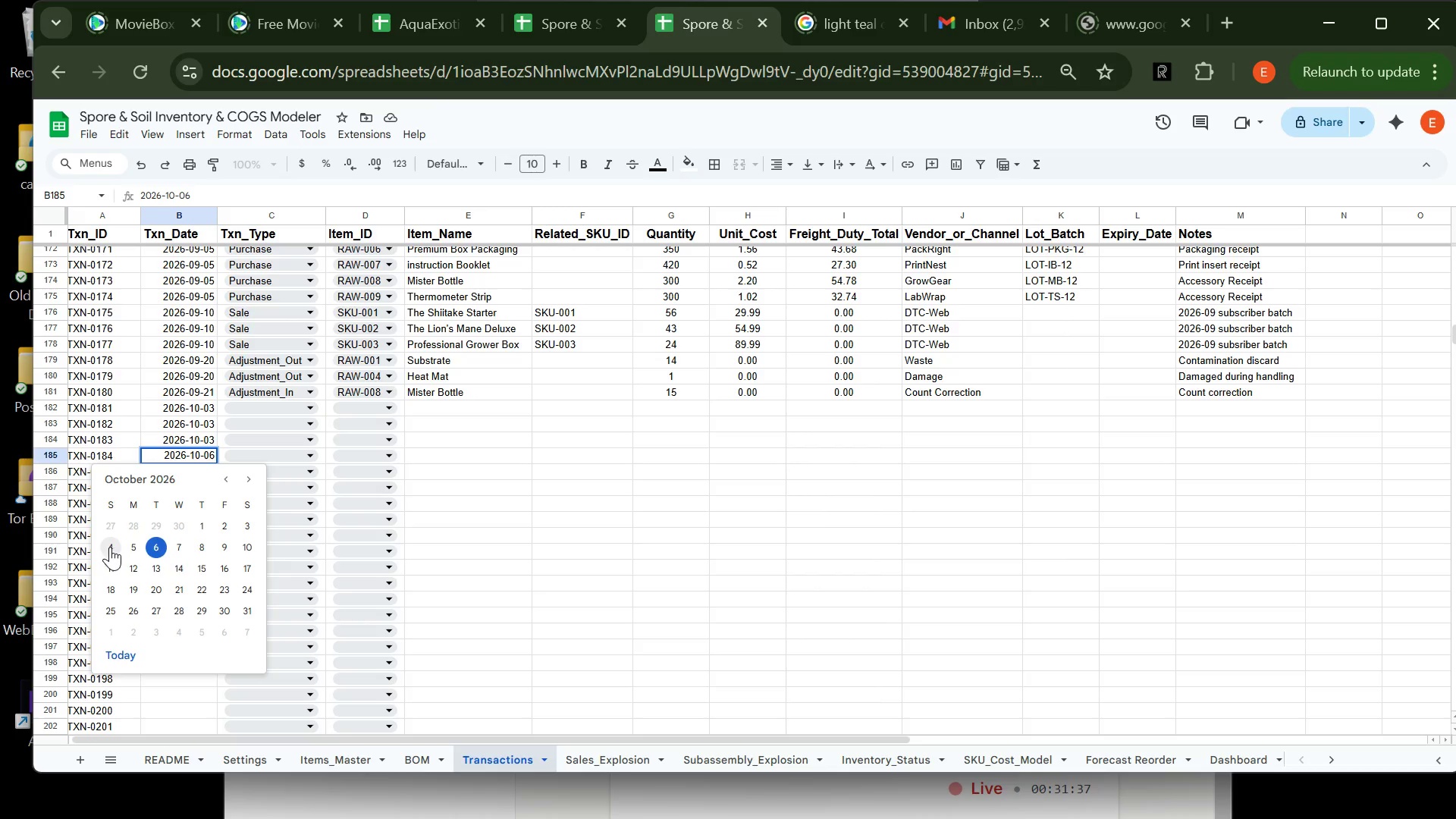 
left_click([108, 545])
 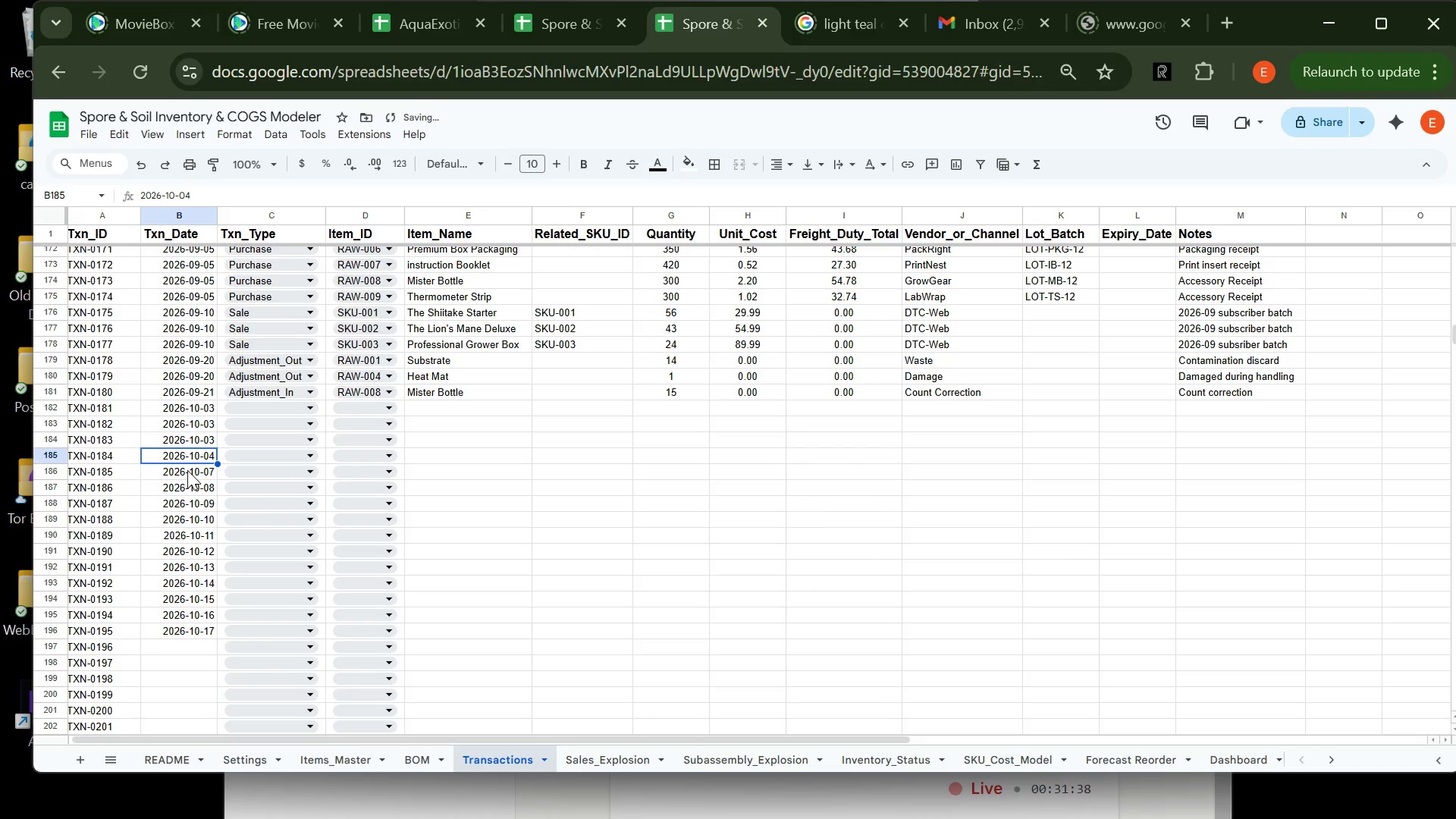 
double_click([187, 470])
 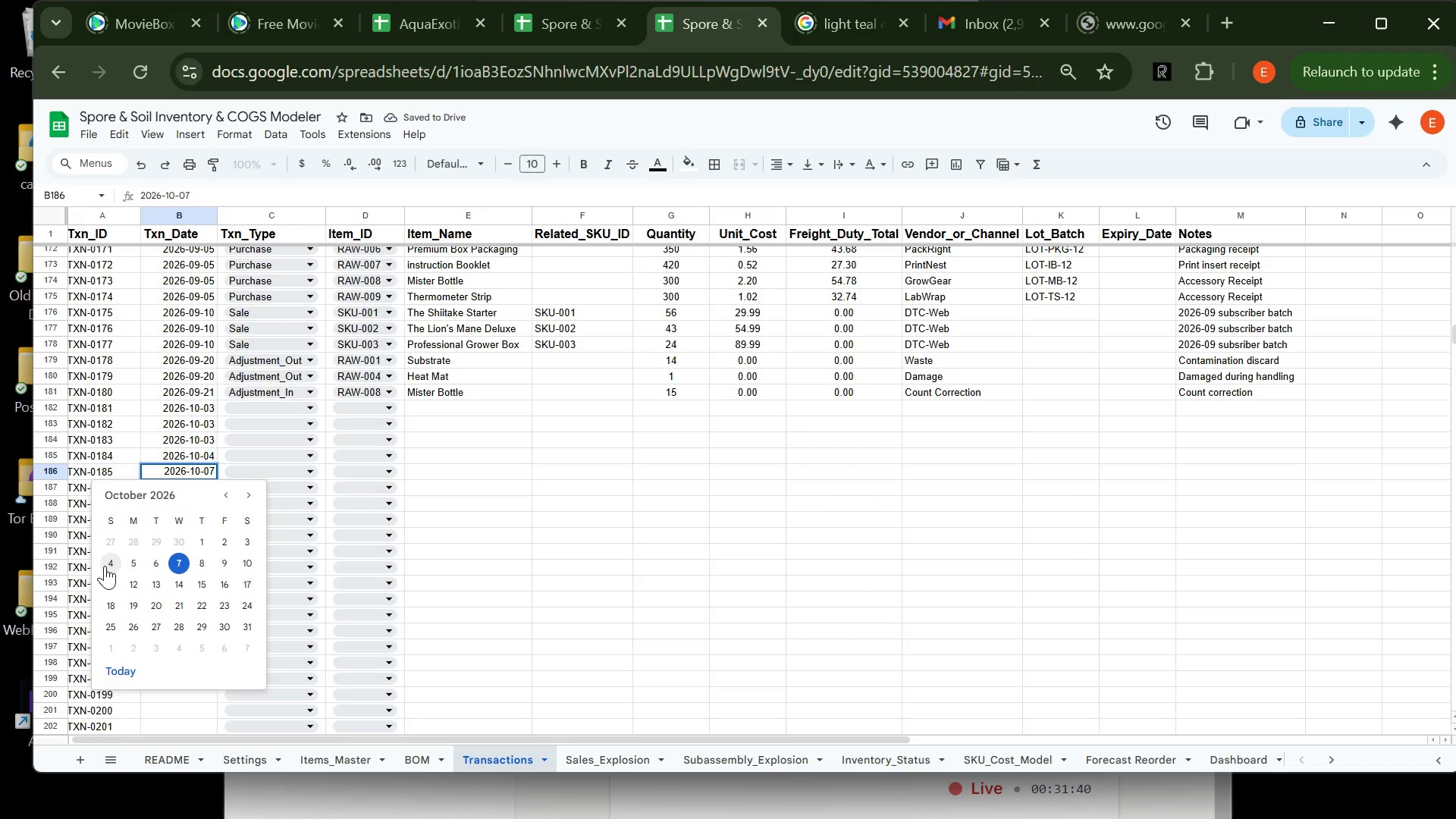 
left_click([105, 565])
 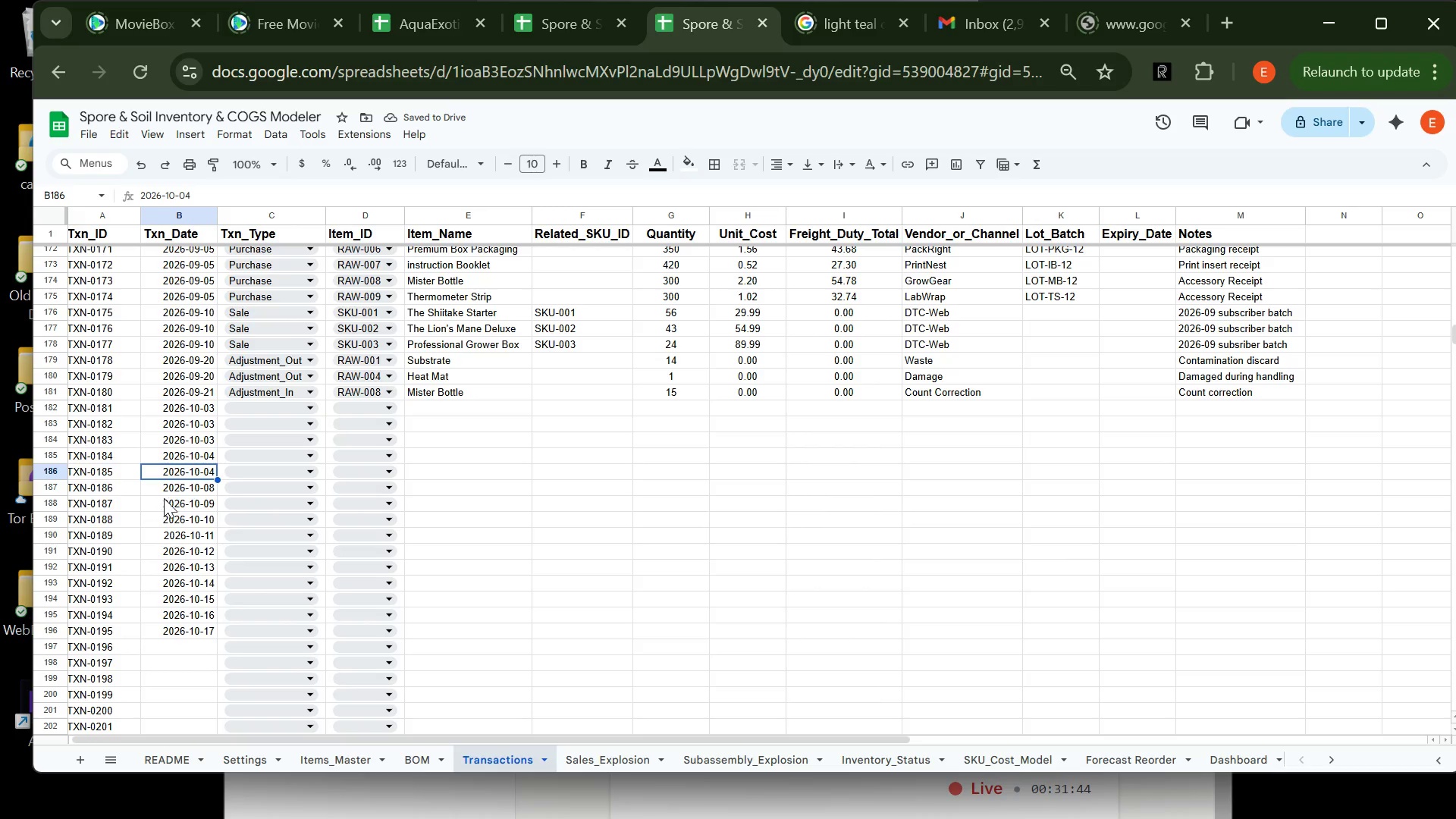 
double_click([174, 488])
 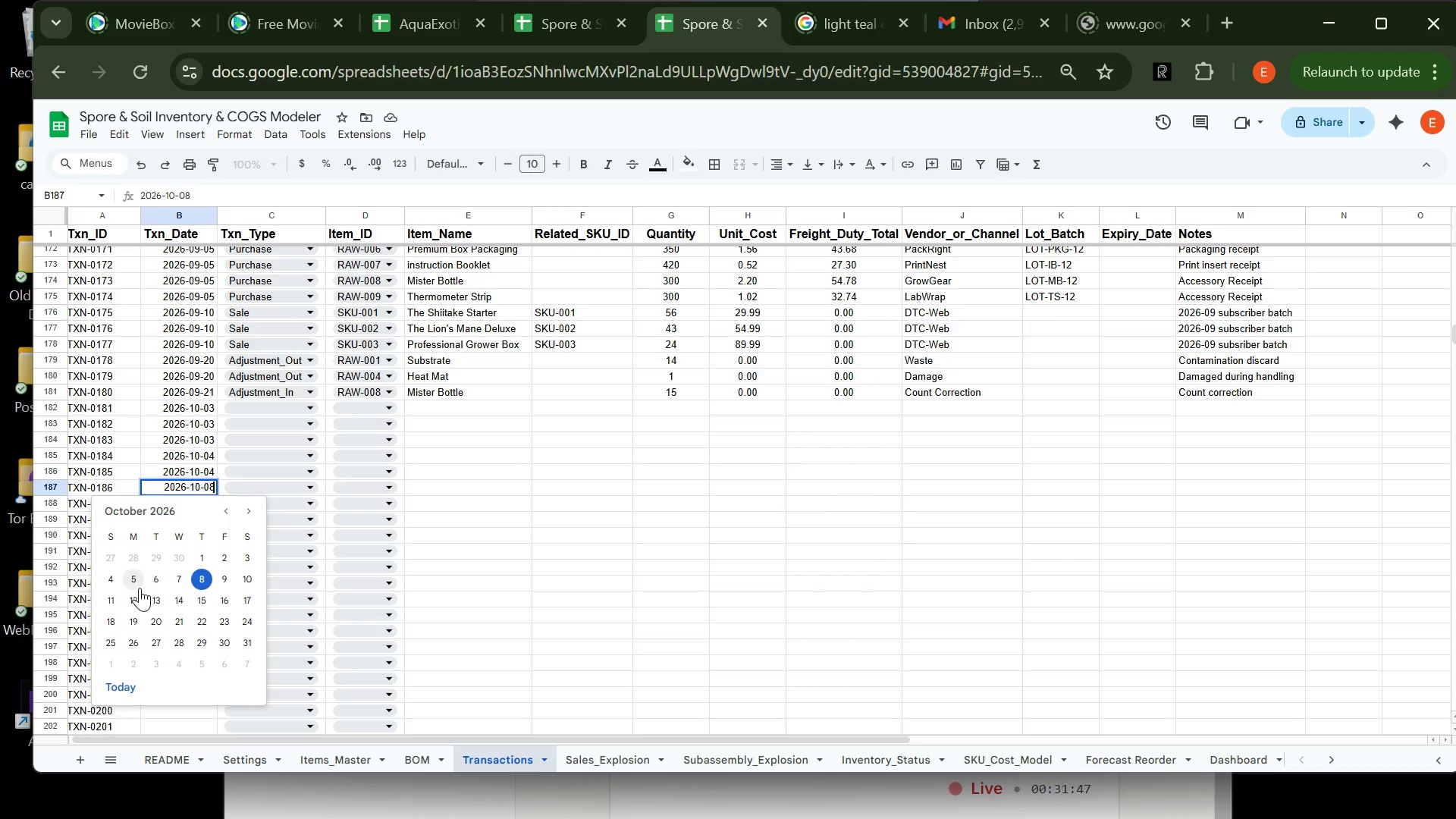 
left_click([136, 582])
 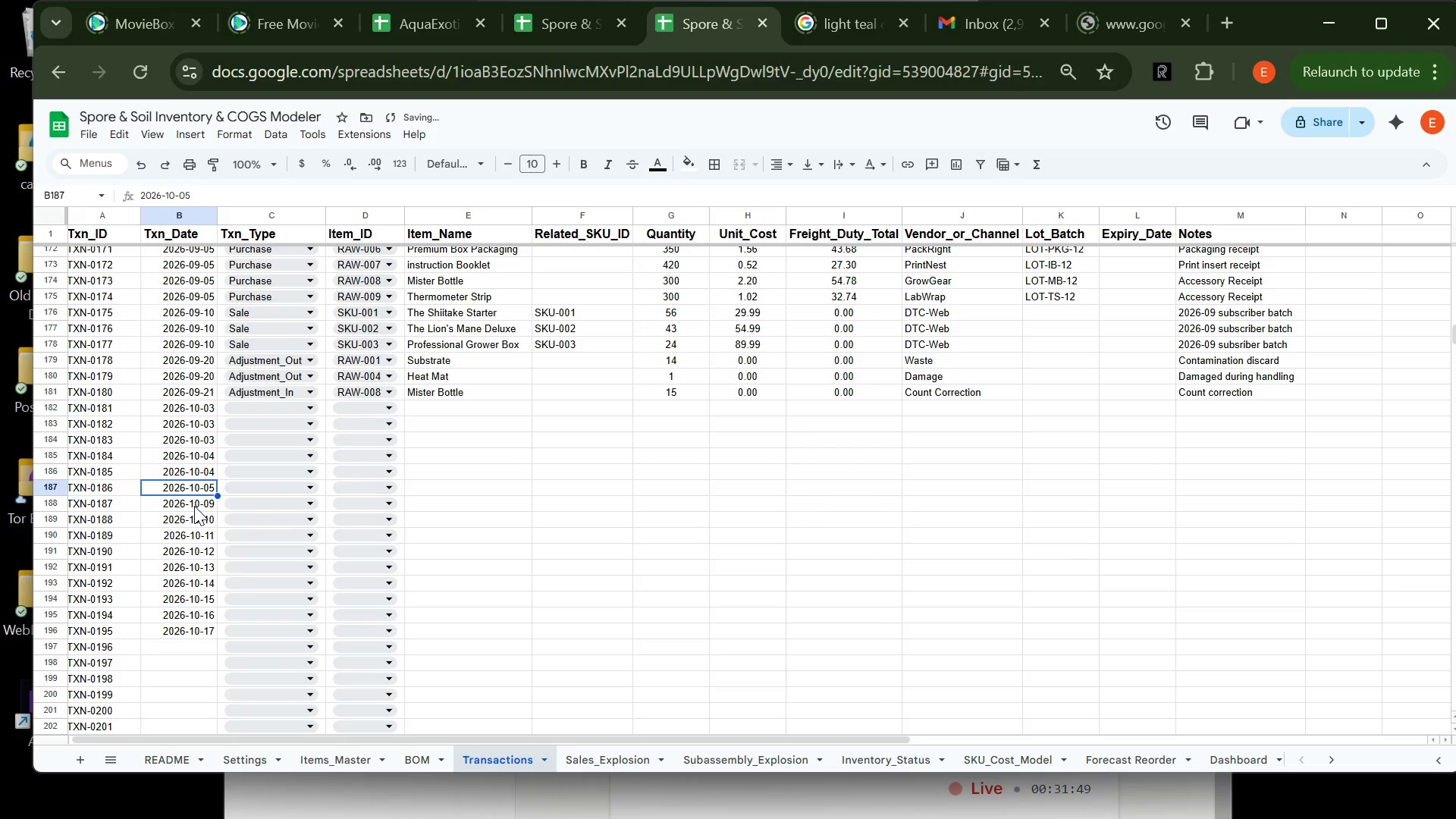 
double_click([194, 506])
 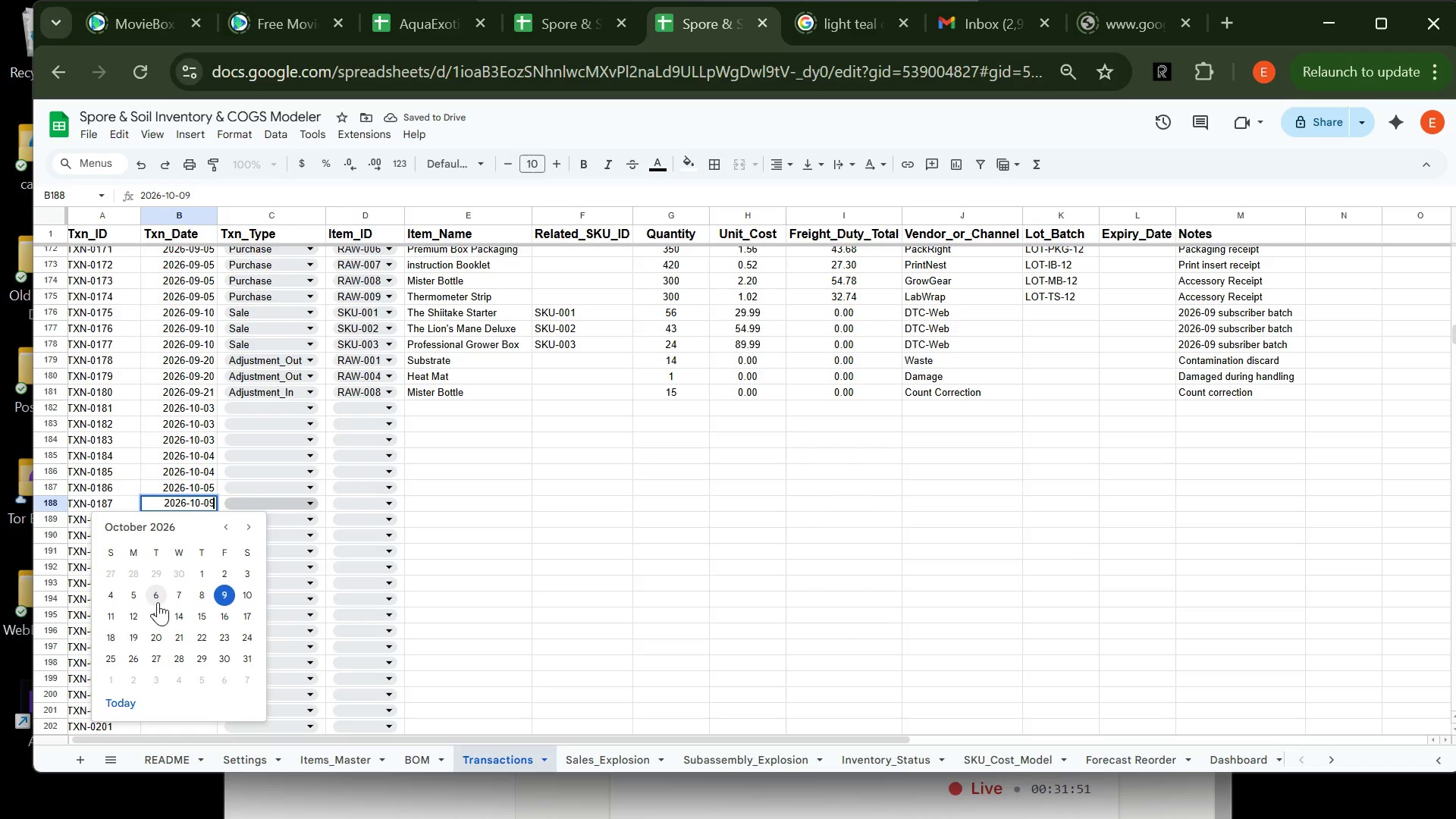 
left_click([139, 599])
 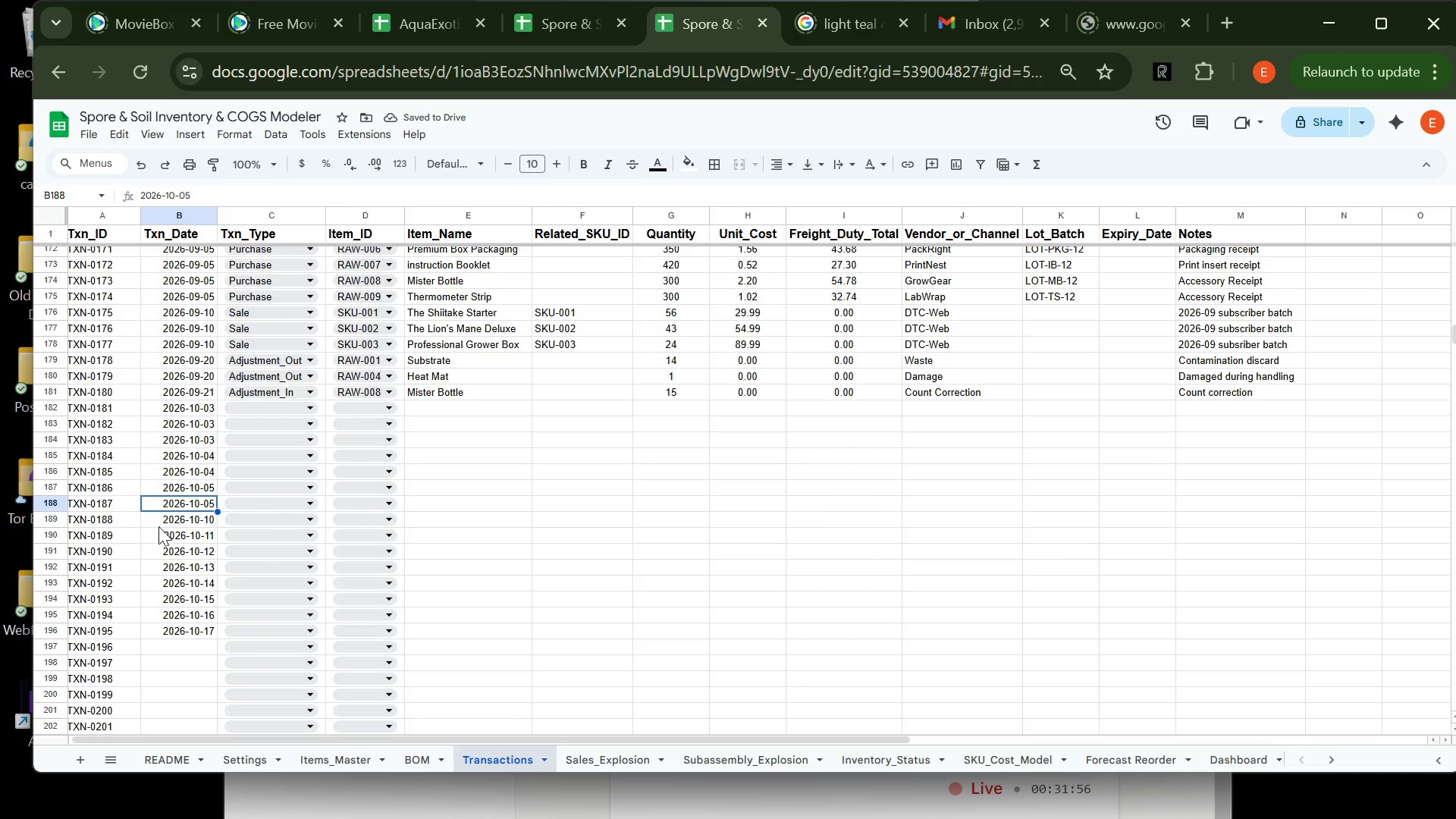 
wait(5.78)
 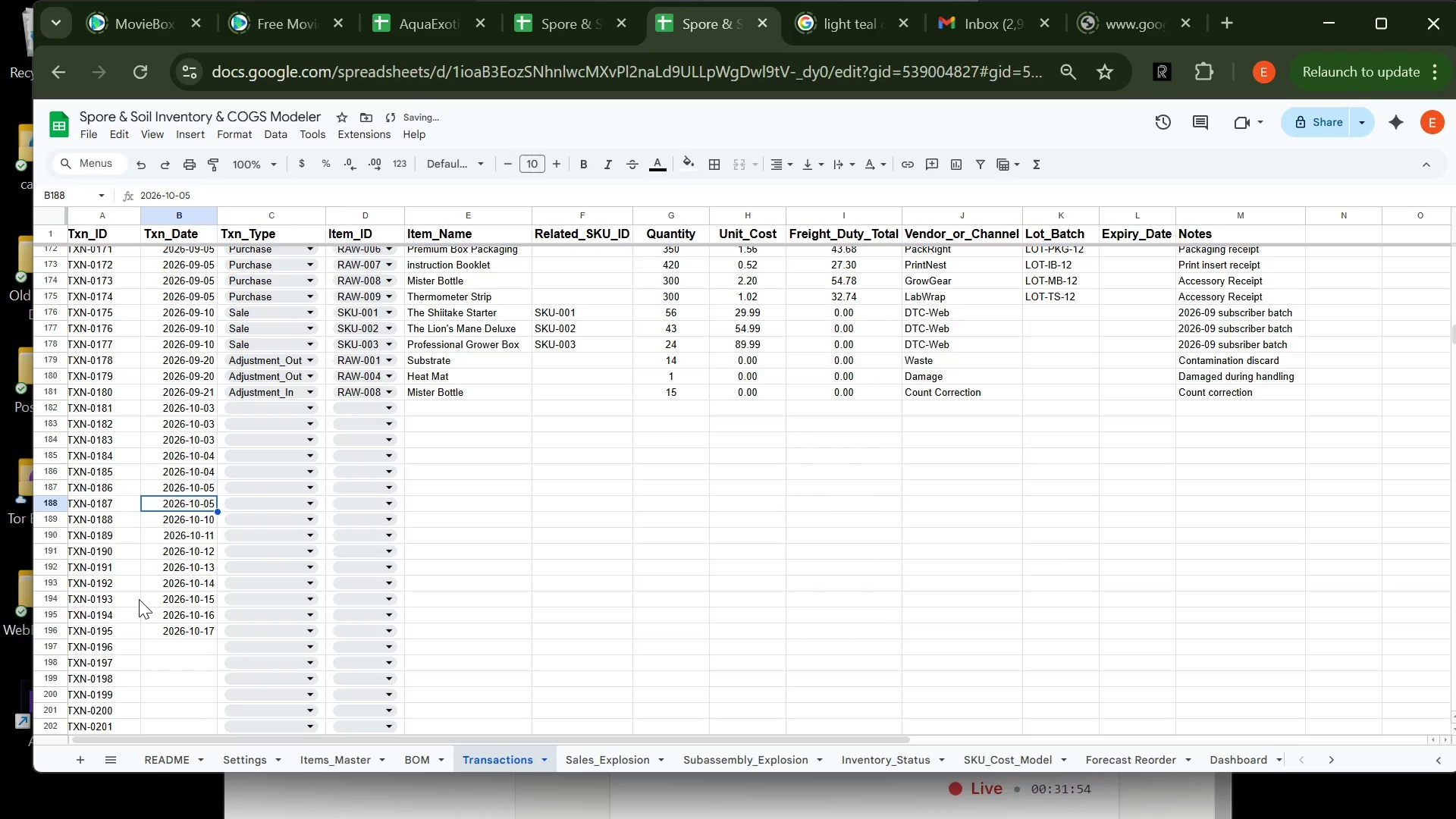 
double_click([168, 522])
 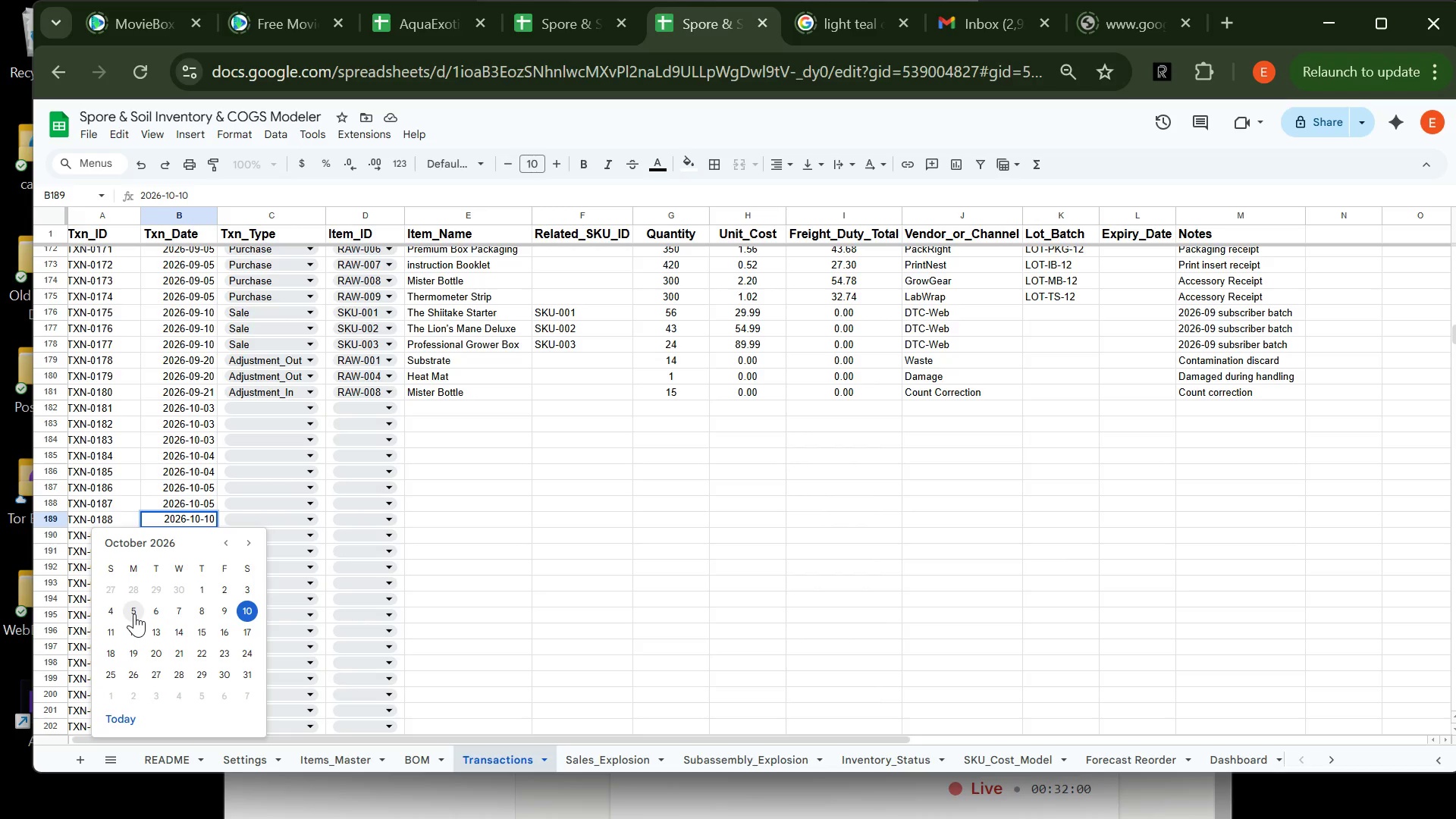 
left_click([134, 613])
 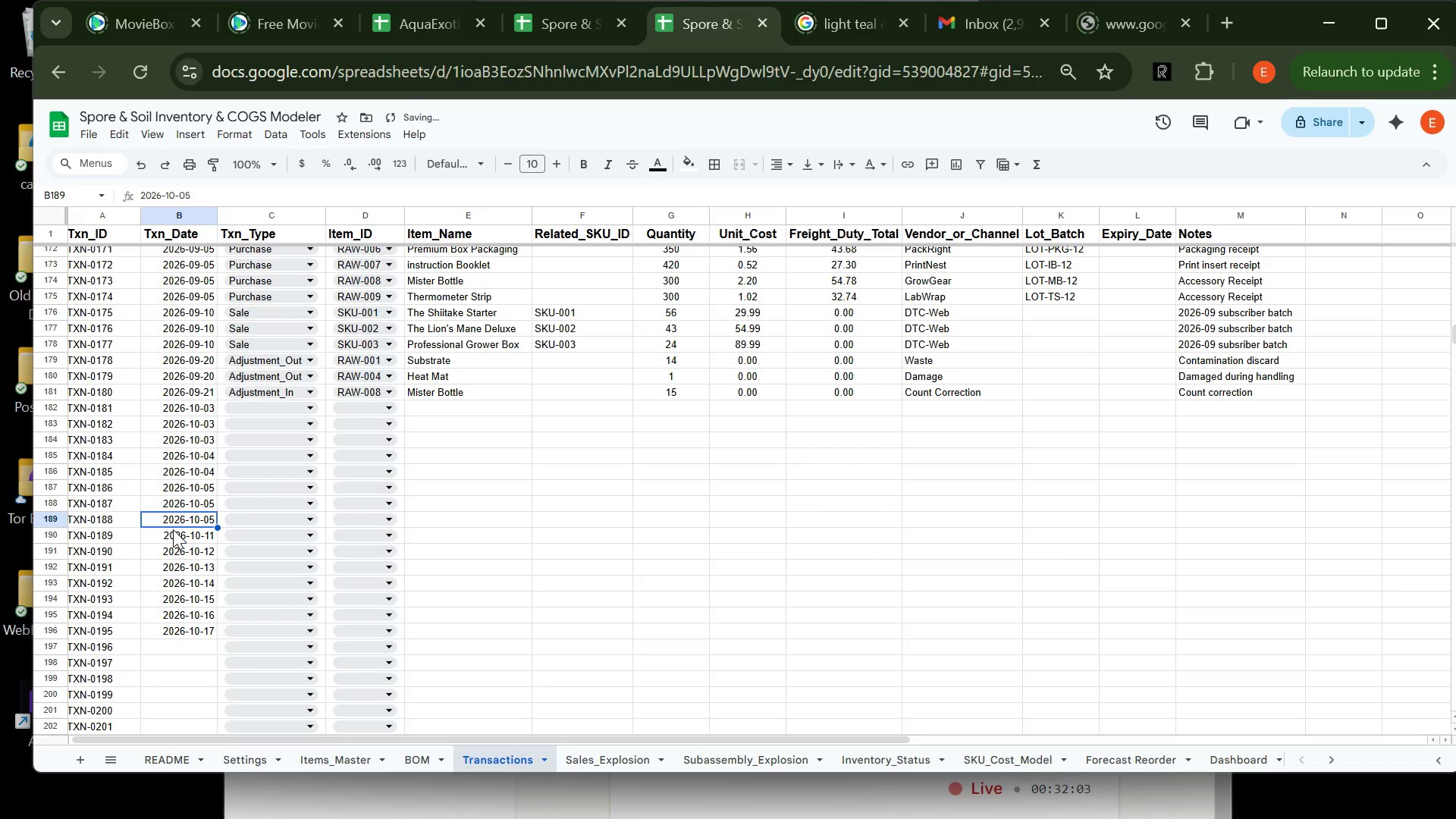 
double_click([184, 537])
 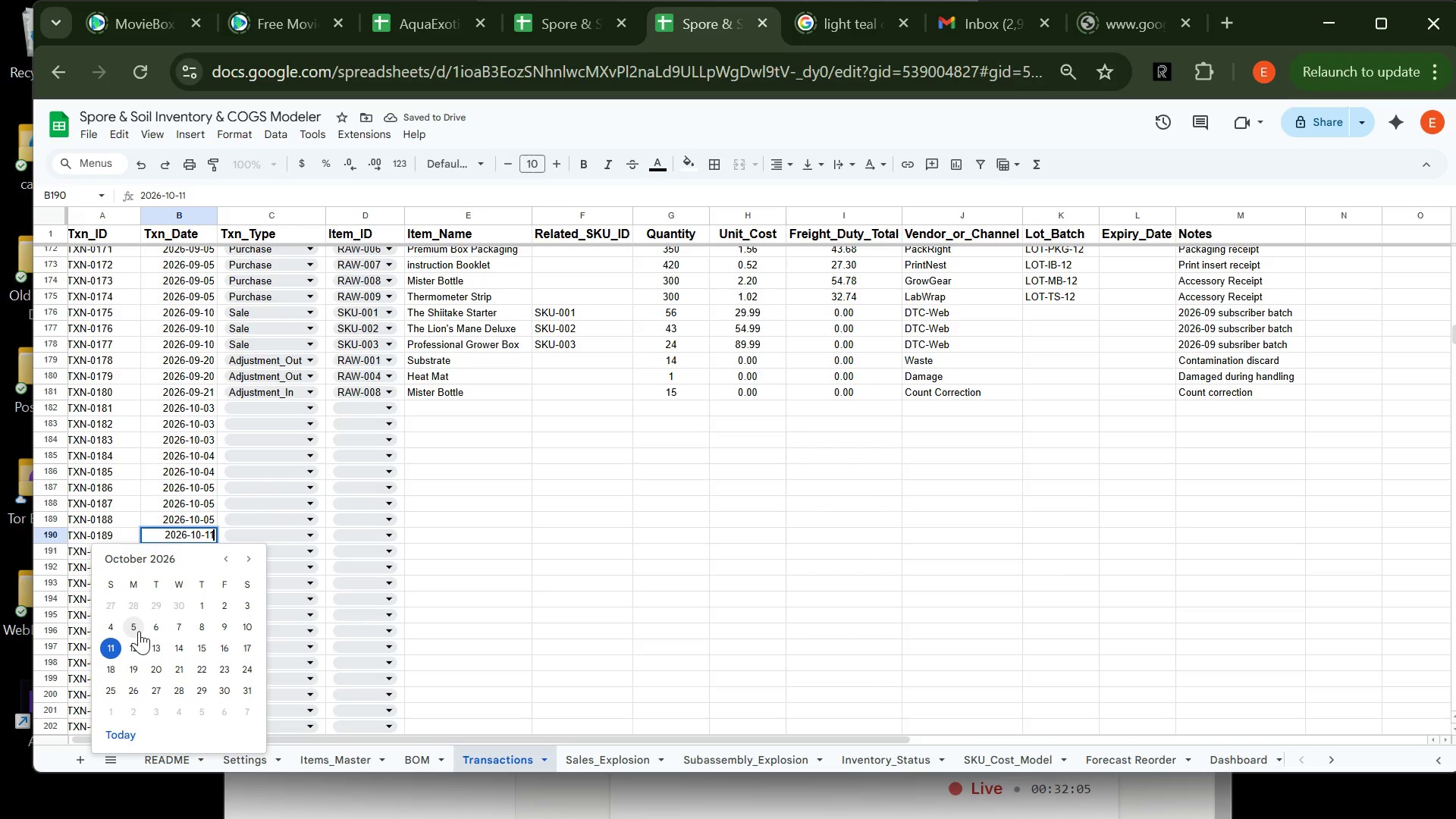 
left_click([136, 629])
 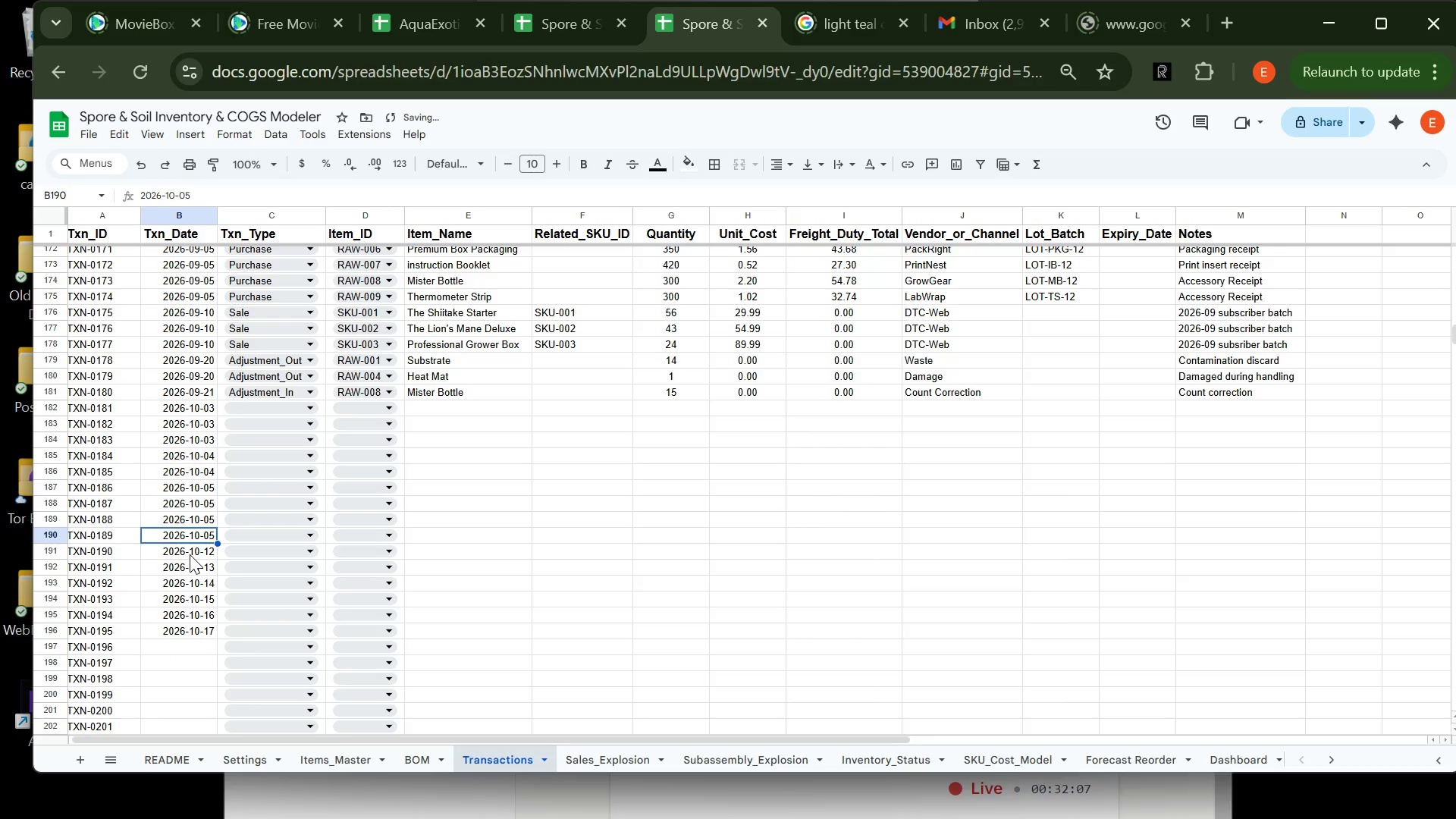 
double_click([190, 554])
 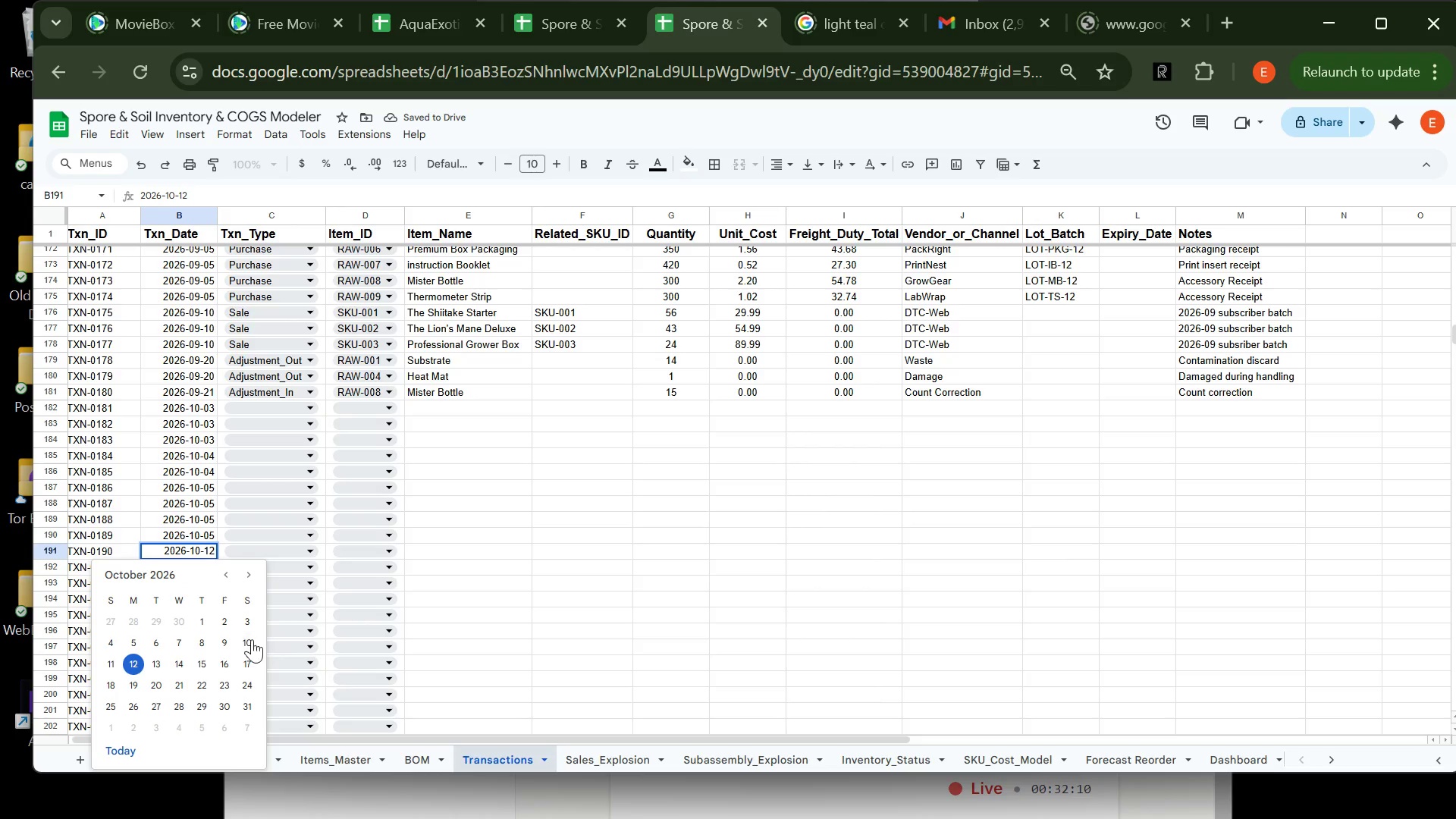 
left_click([240, 642])
 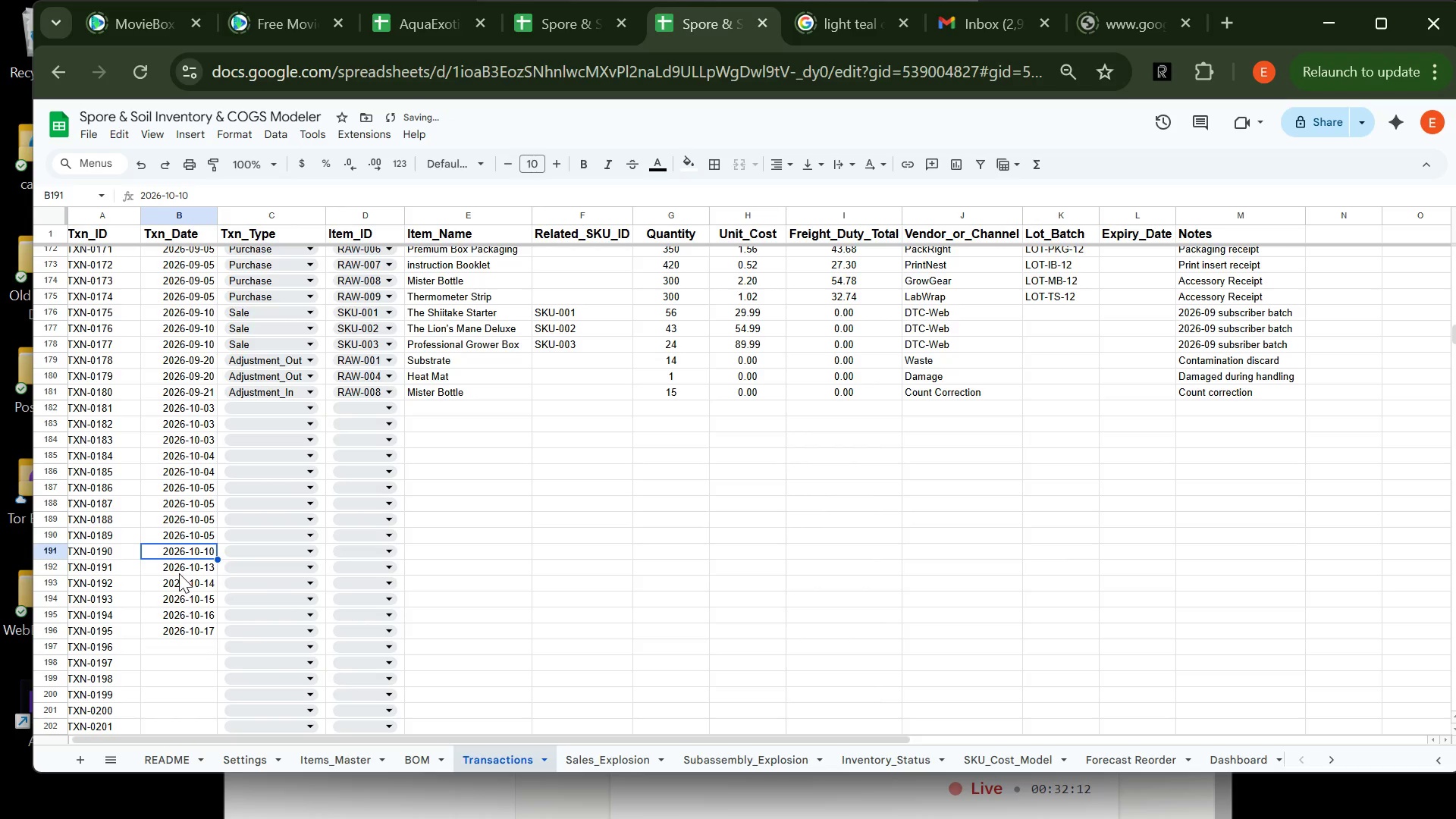 
left_click([180, 571])
 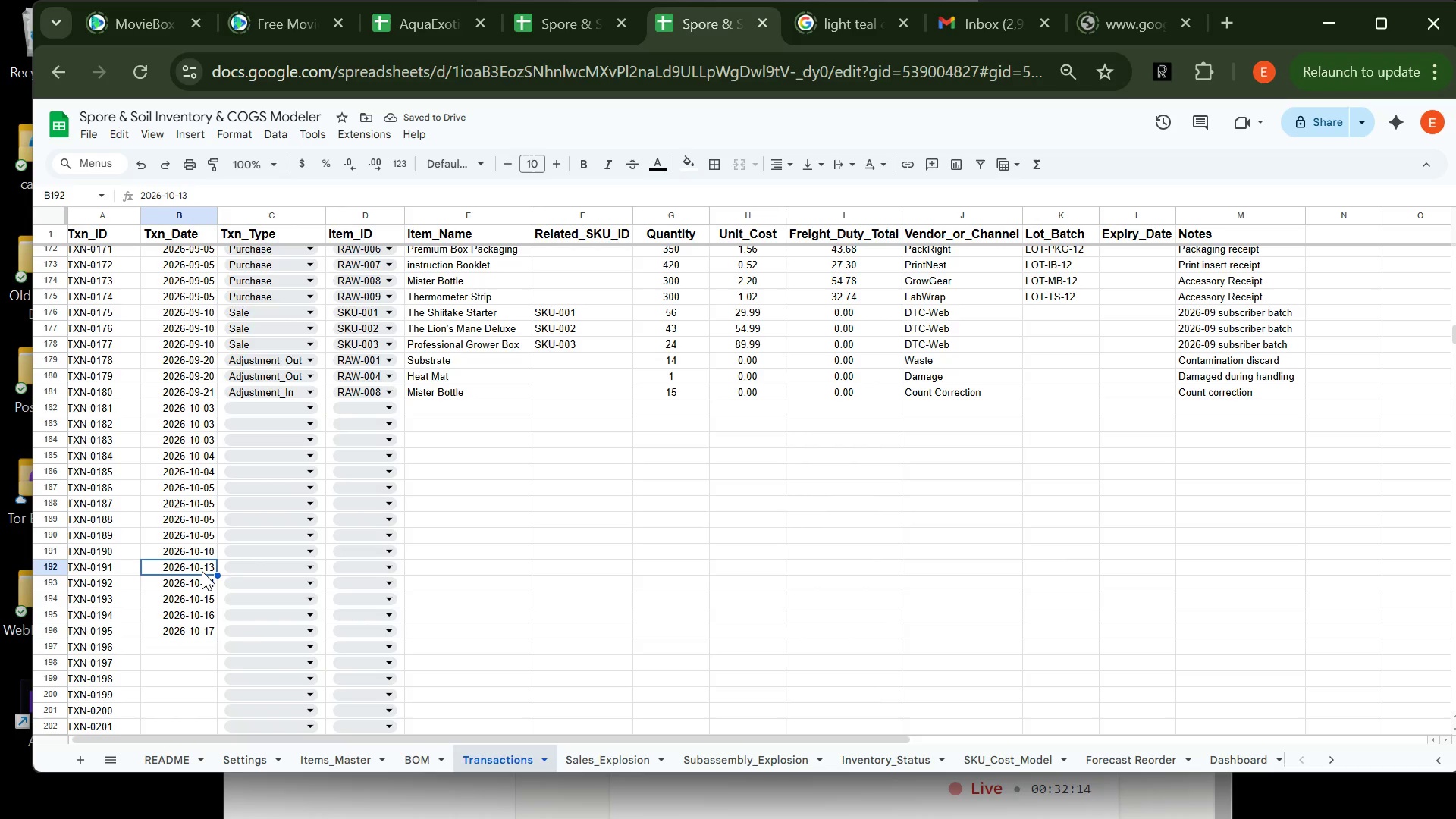 
double_click([202, 571])
 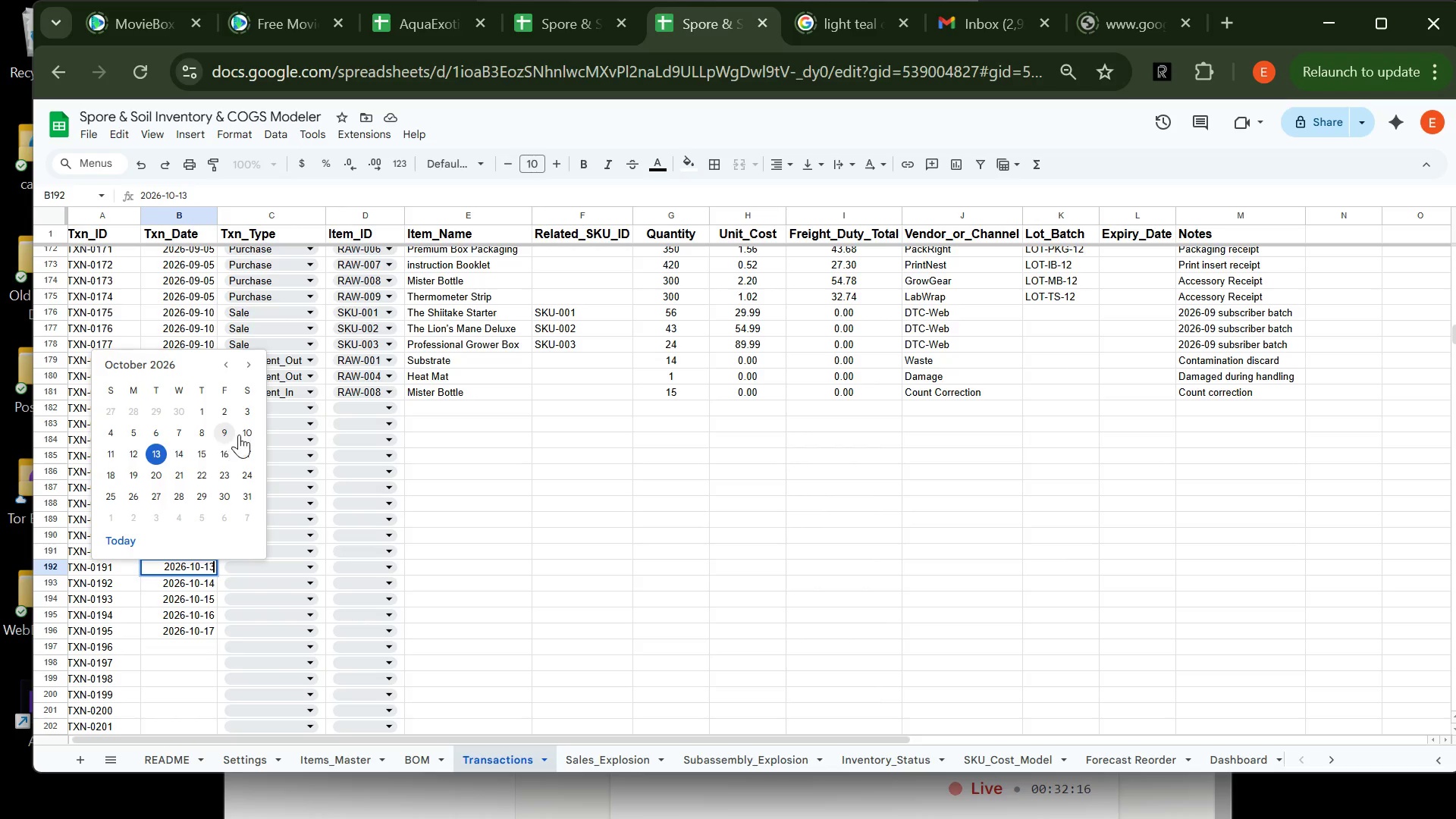 
left_click([246, 435])
 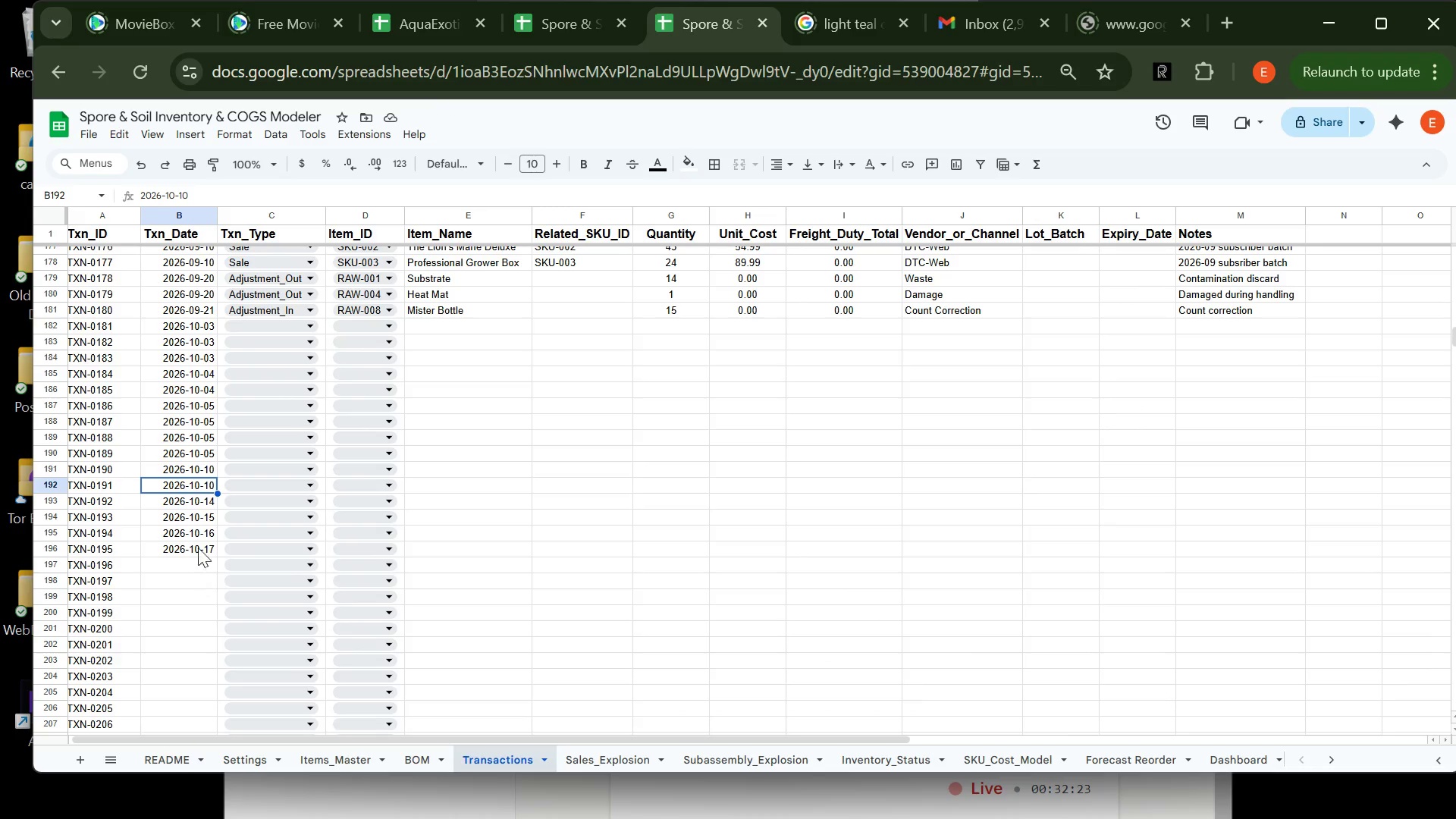 
wait(7.8)
 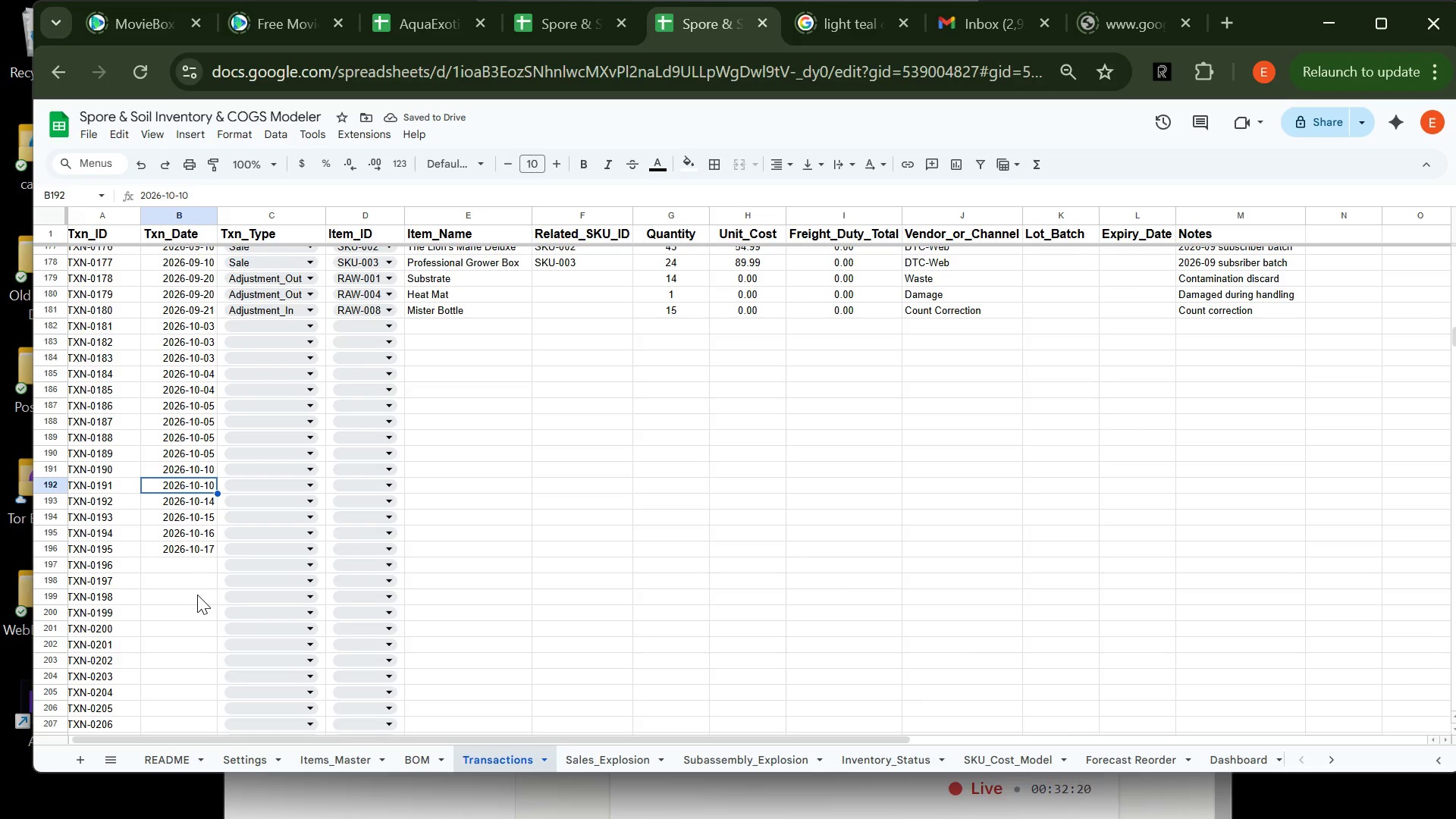 
double_click([196, 502])